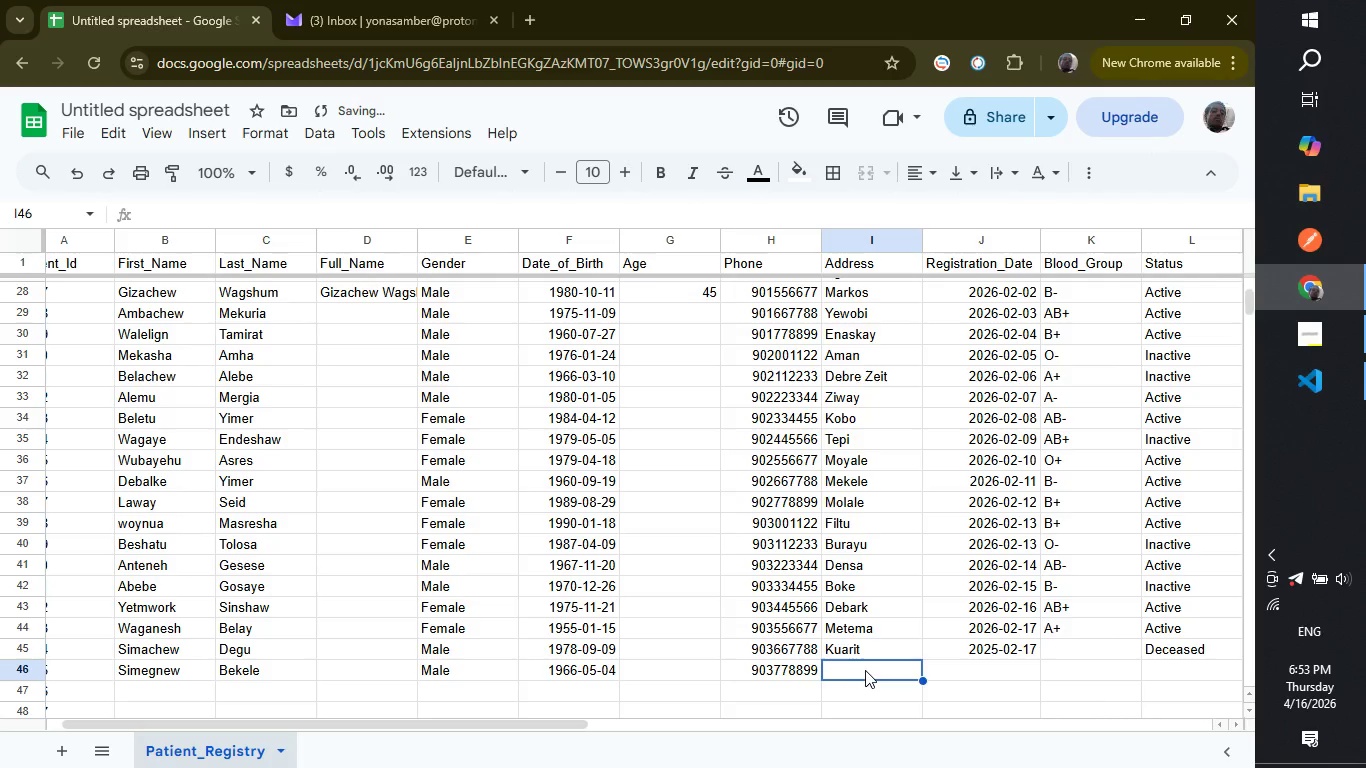 
type(Gondar)
 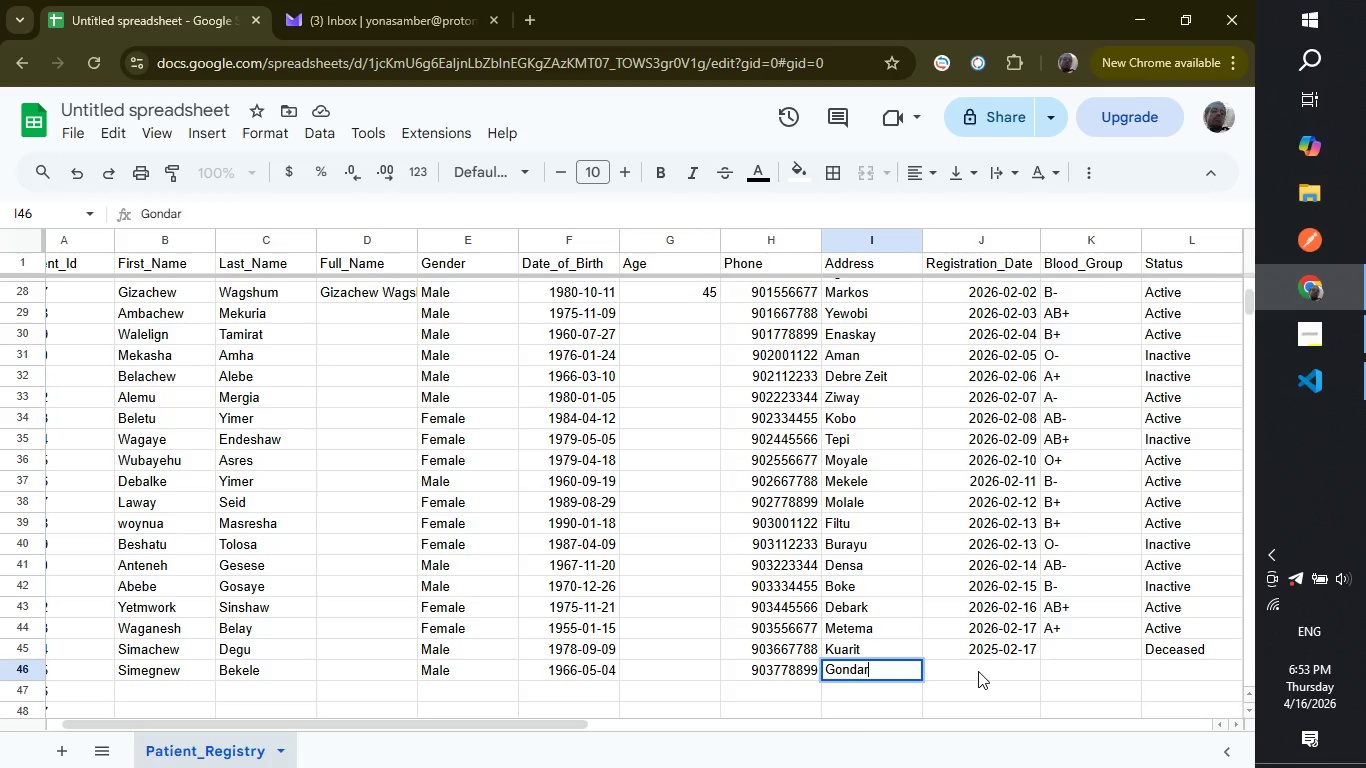 
left_click([978, 670])
 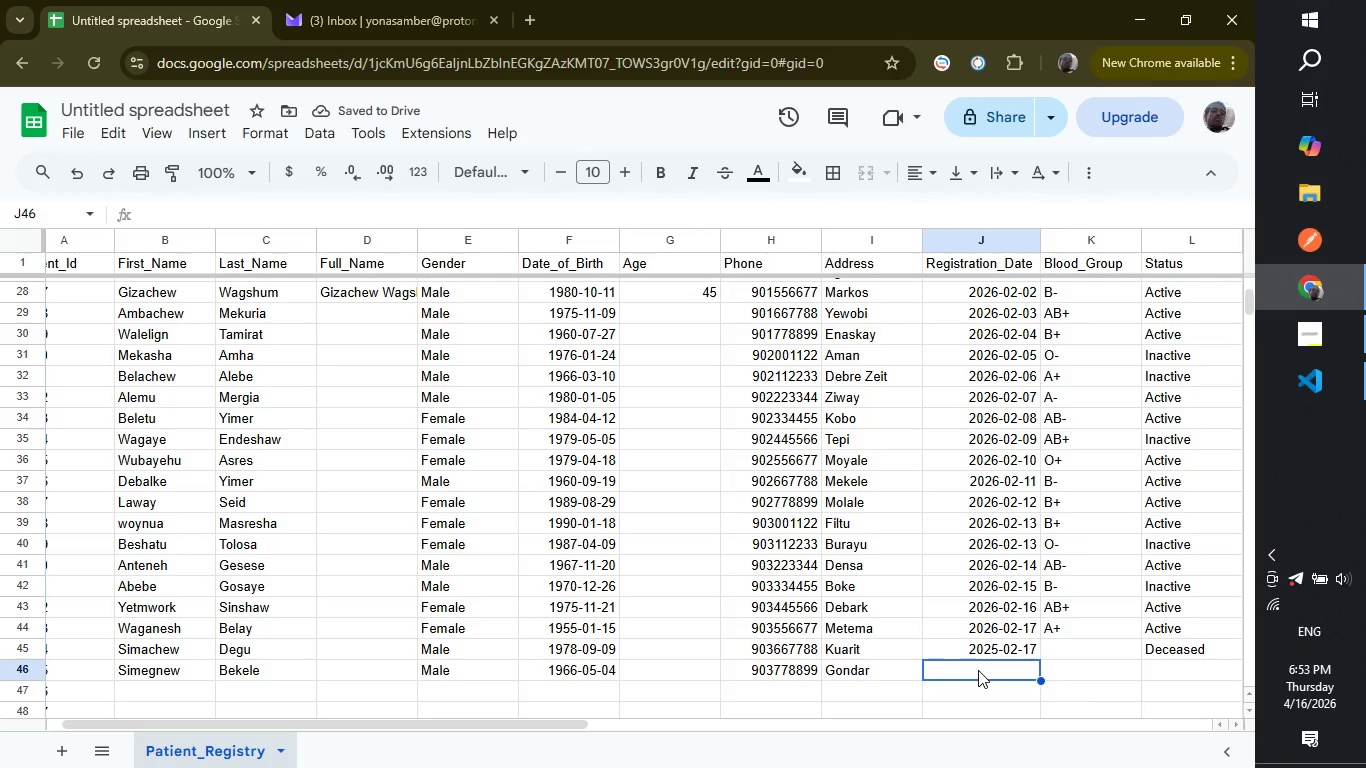 
type(@)
key(Backspace)
type(2024-)
 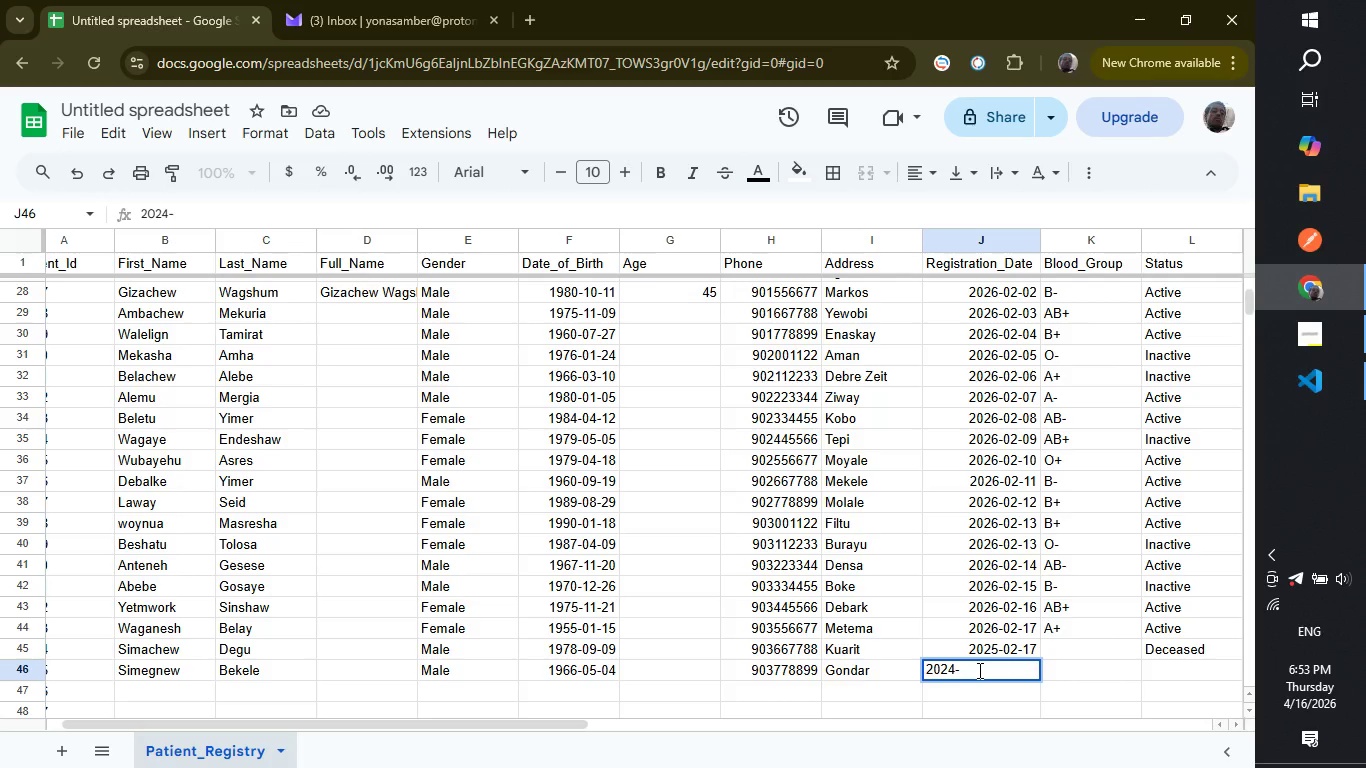 
wait(6.16)
 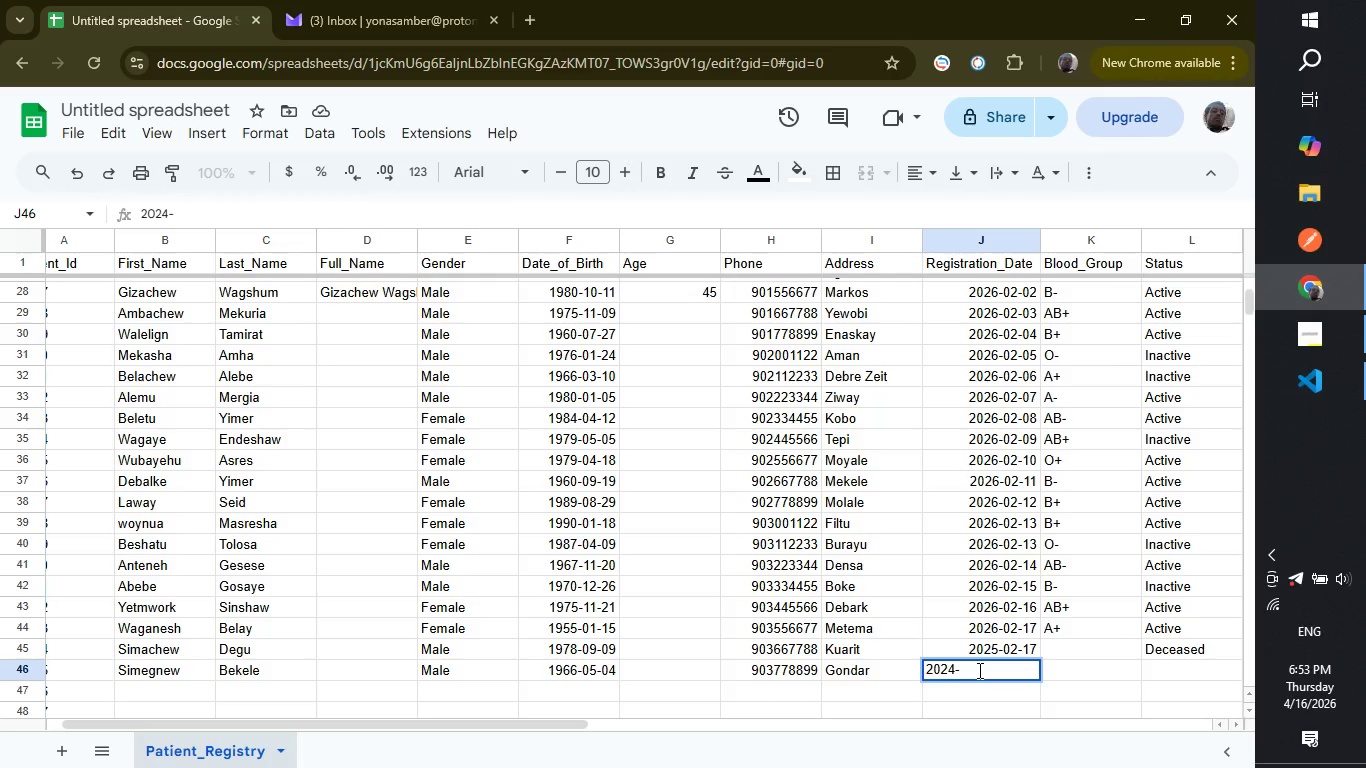 
type(03=)
key(Backspace)
type(-17)
 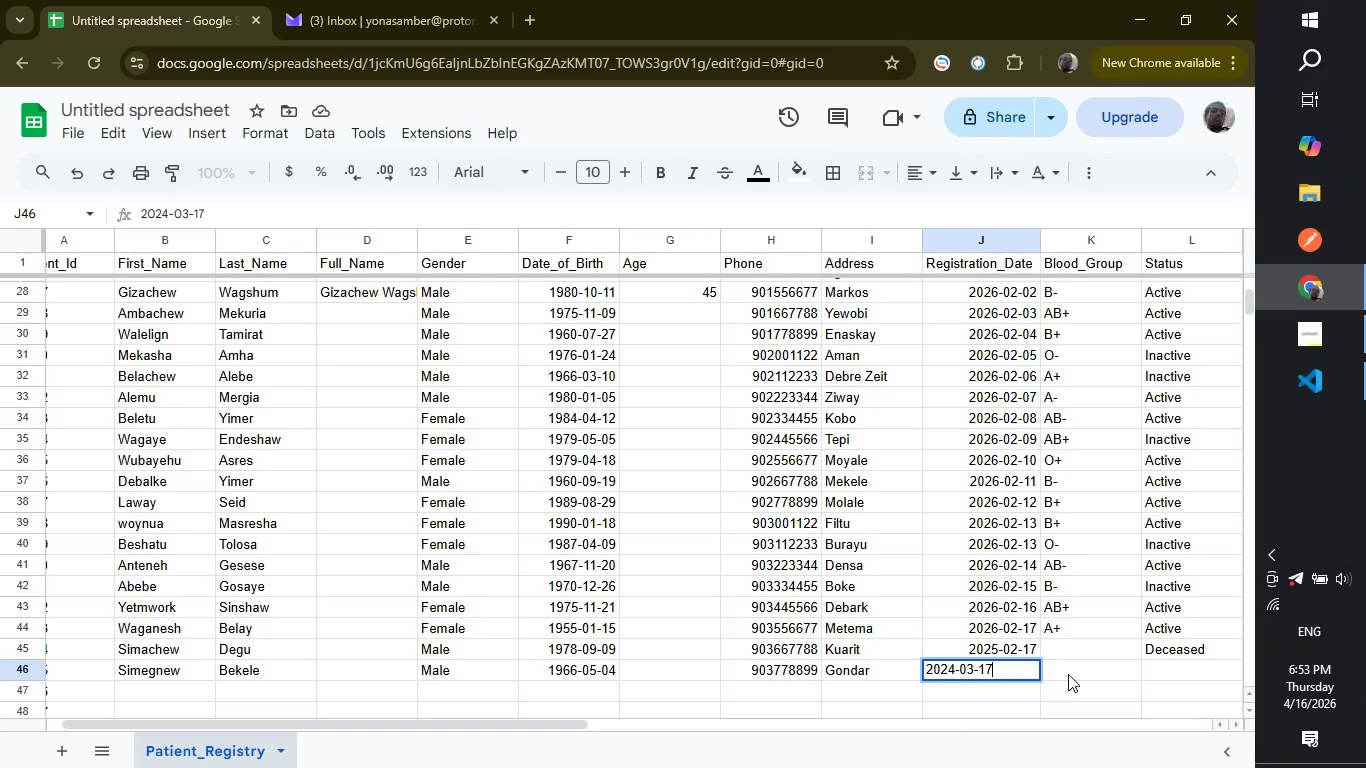 
left_click([1068, 674])
 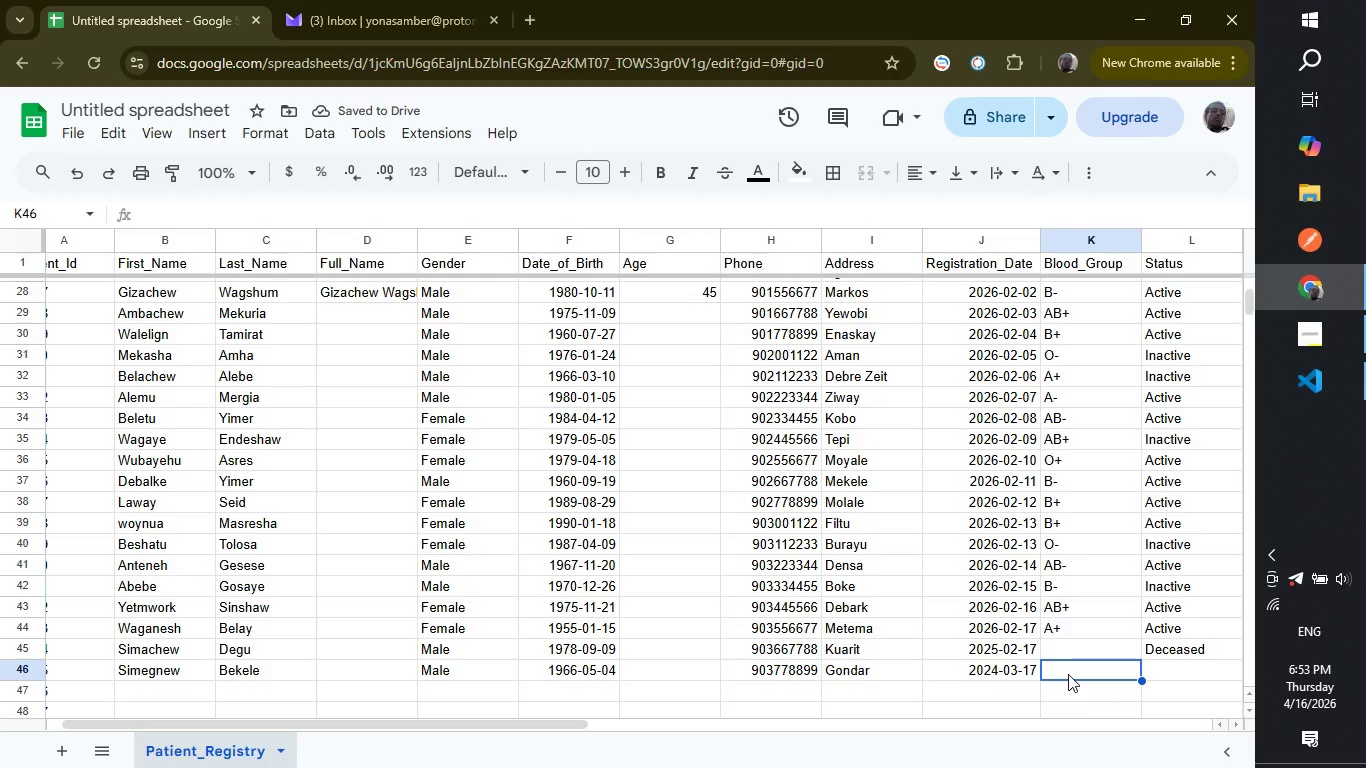 
key(Shift+ShiftLeft)
 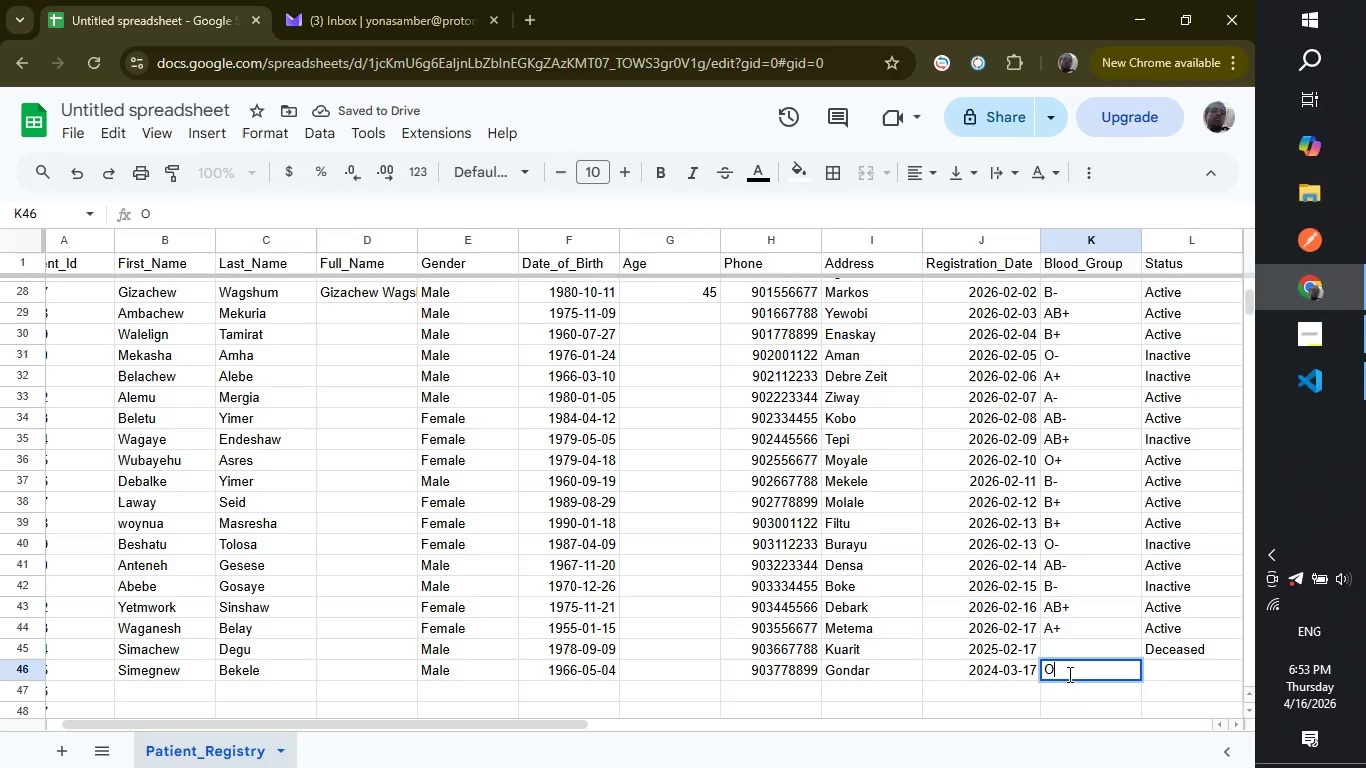 
key(Shift+O)
 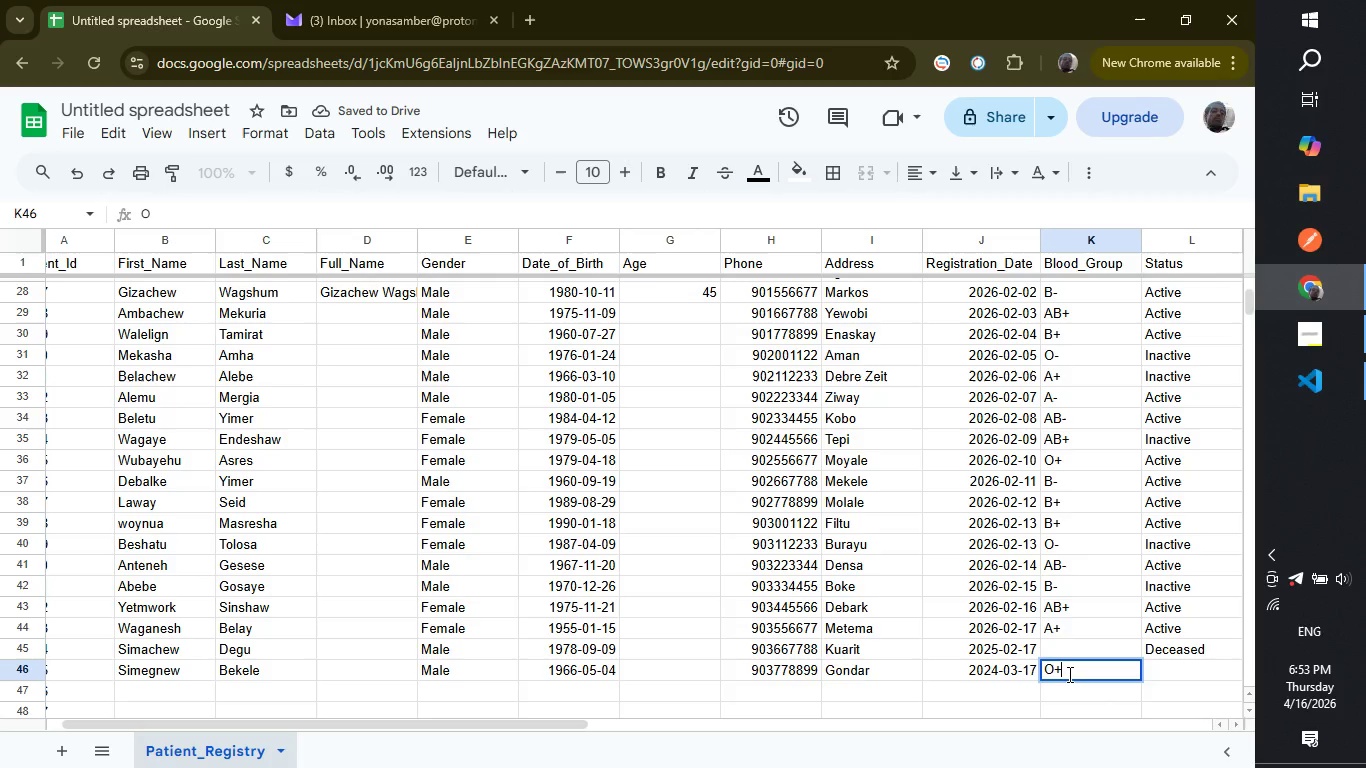 
key(Shift+ShiftLeft)
 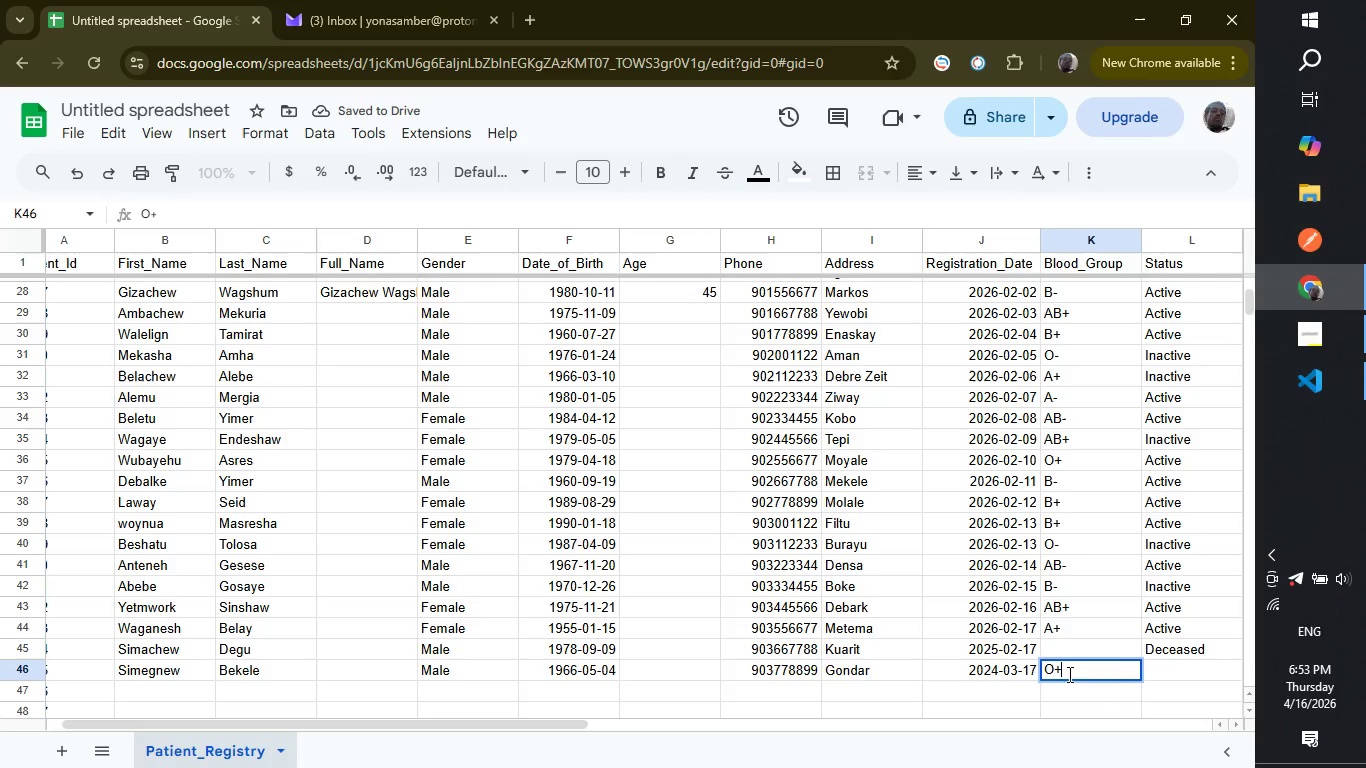 
key(Shift+Equal)
 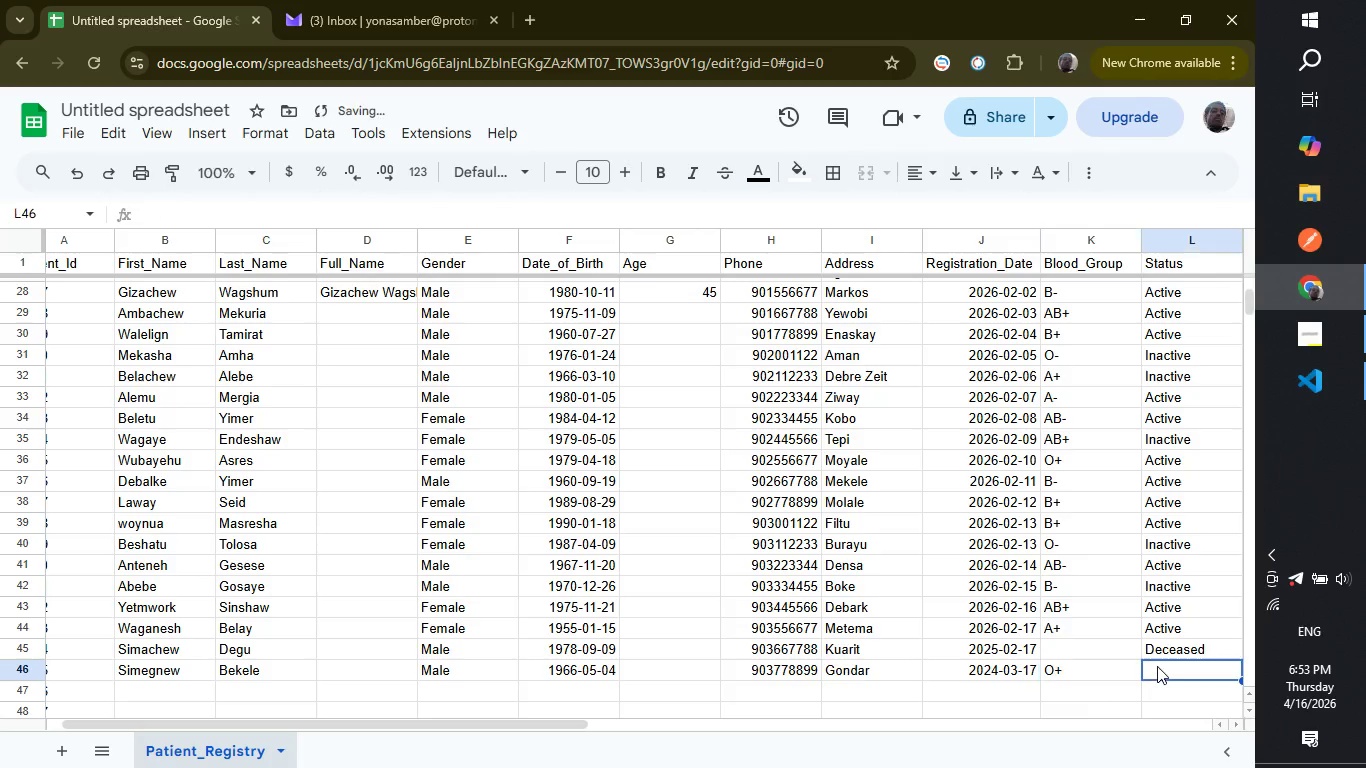 
left_click([1157, 666])
 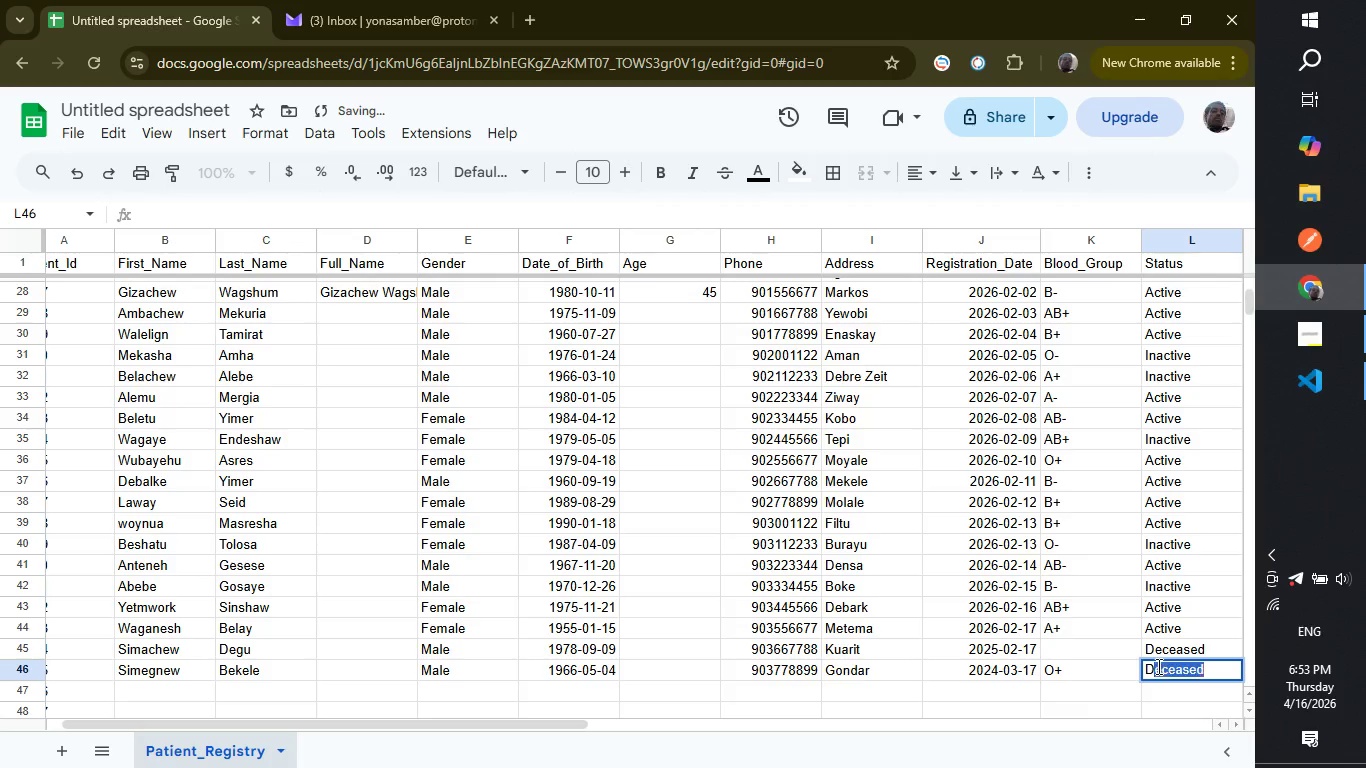 
key(Shift+ShiftRight)
 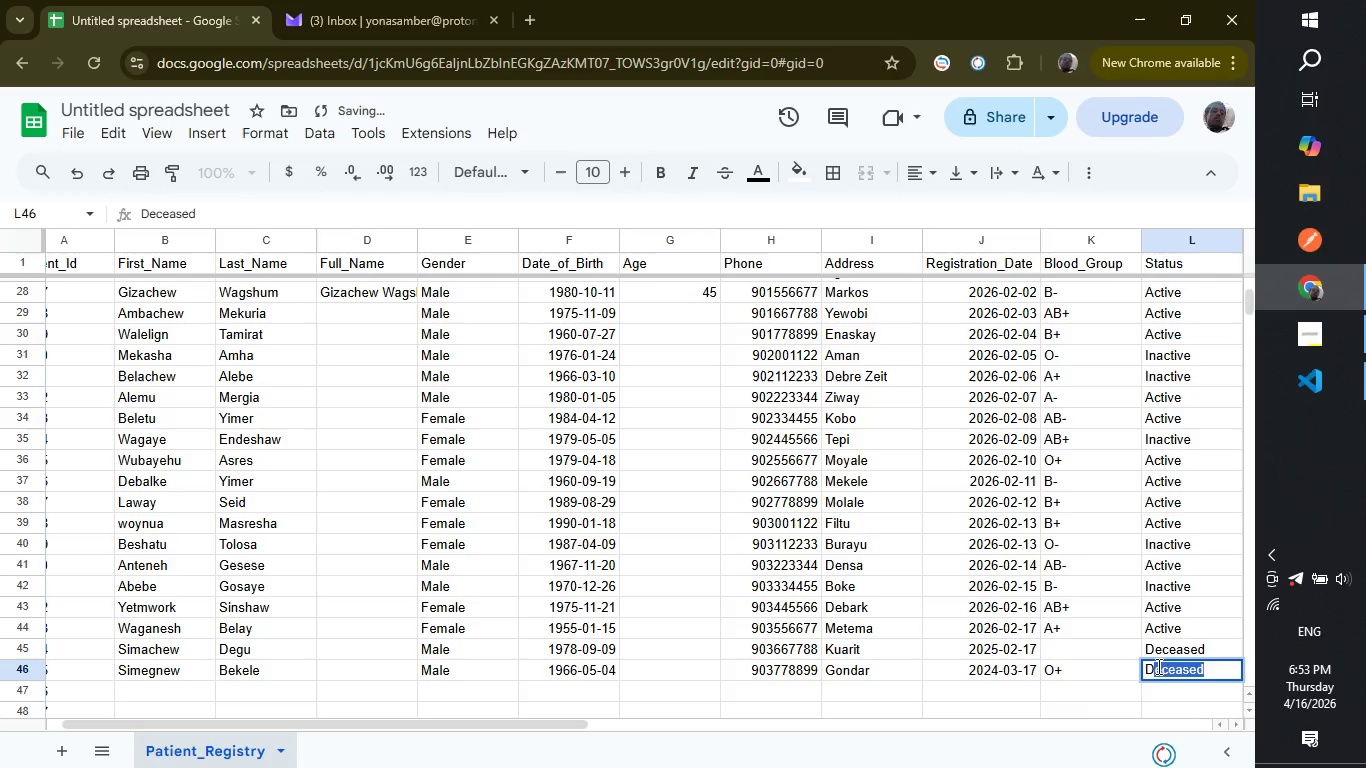 
key(Shift+D)
 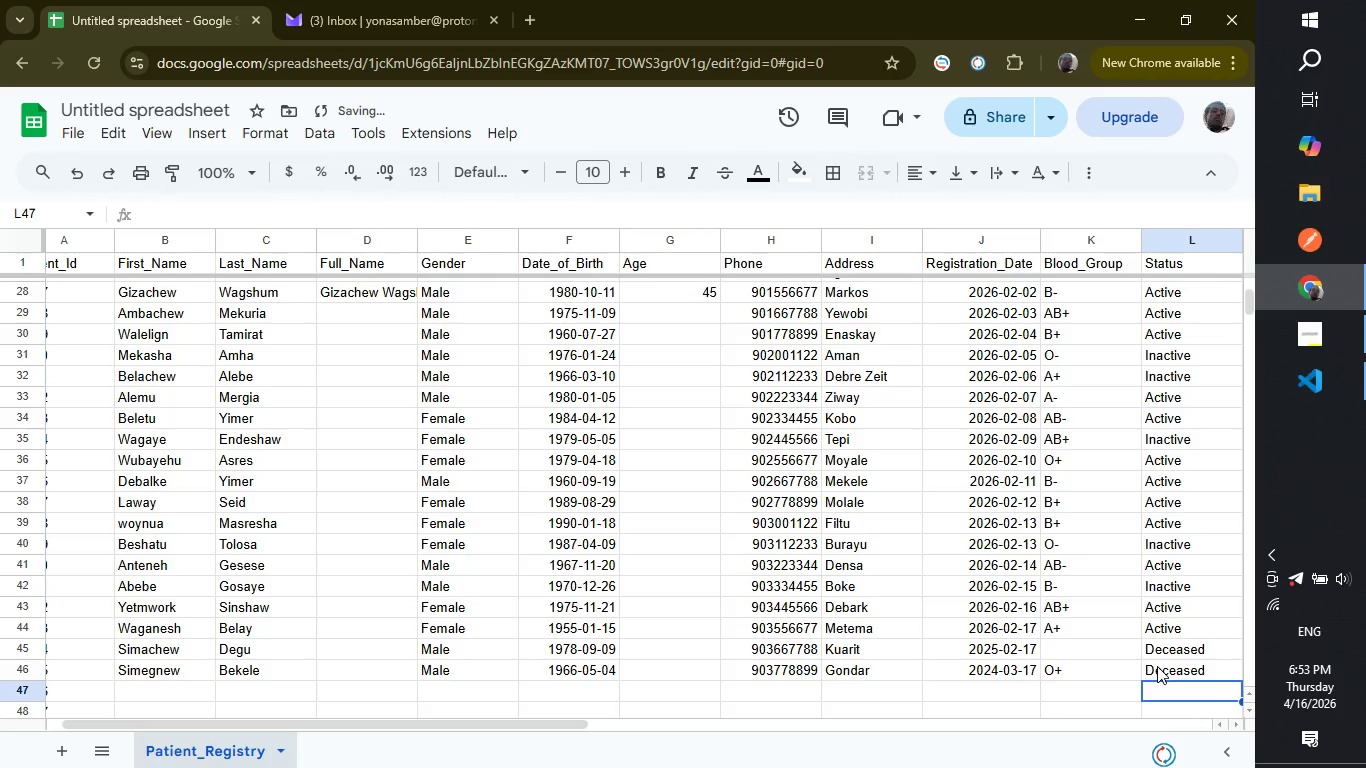 
key(Enter)
 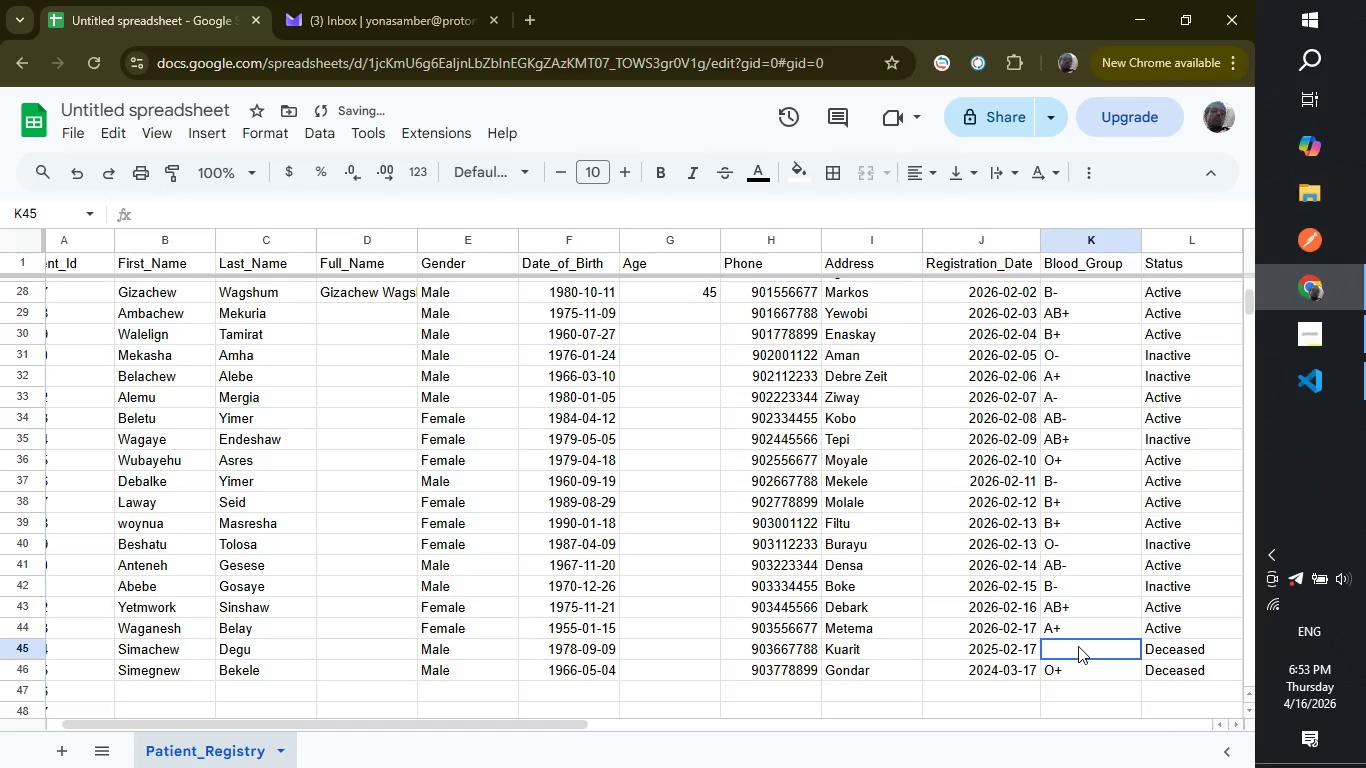 
left_click([1078, 646])
 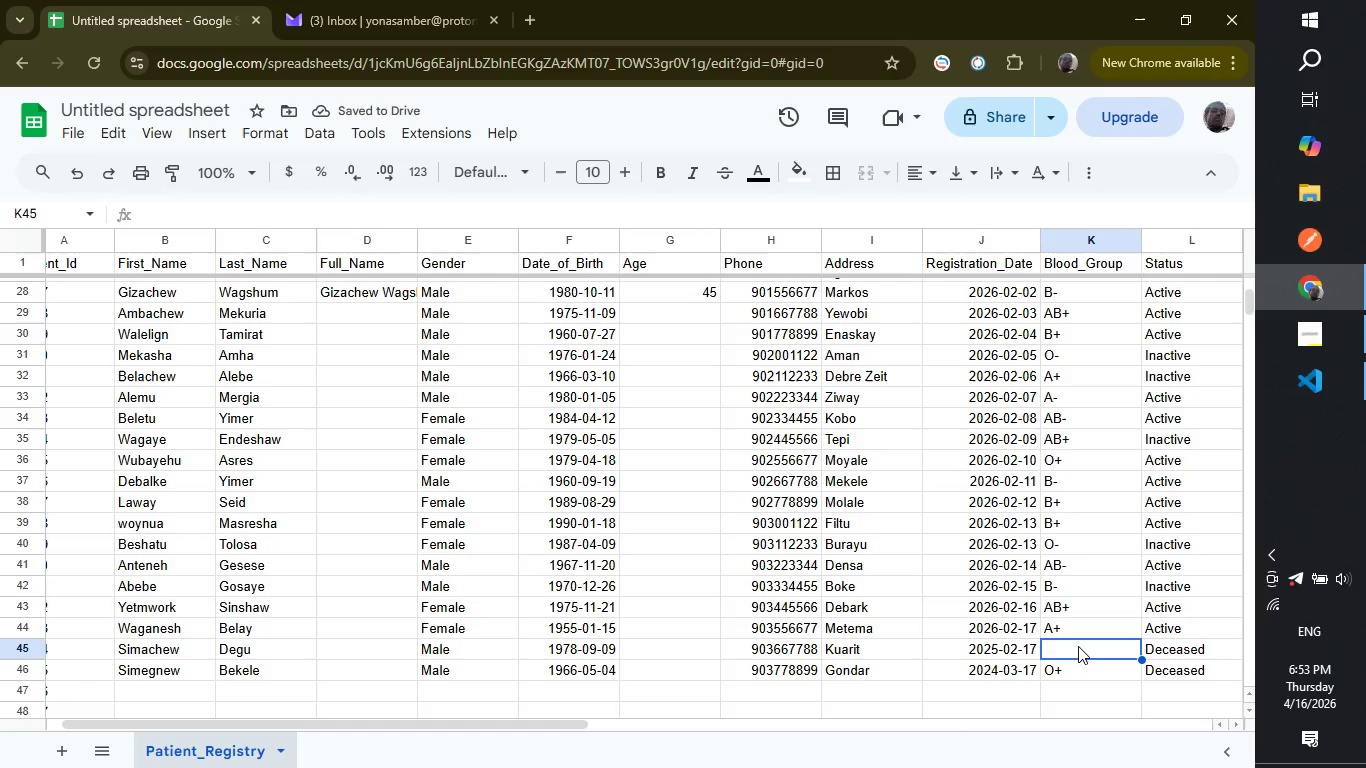 
hold_key(key=ShiftRight, duration=0.47)
 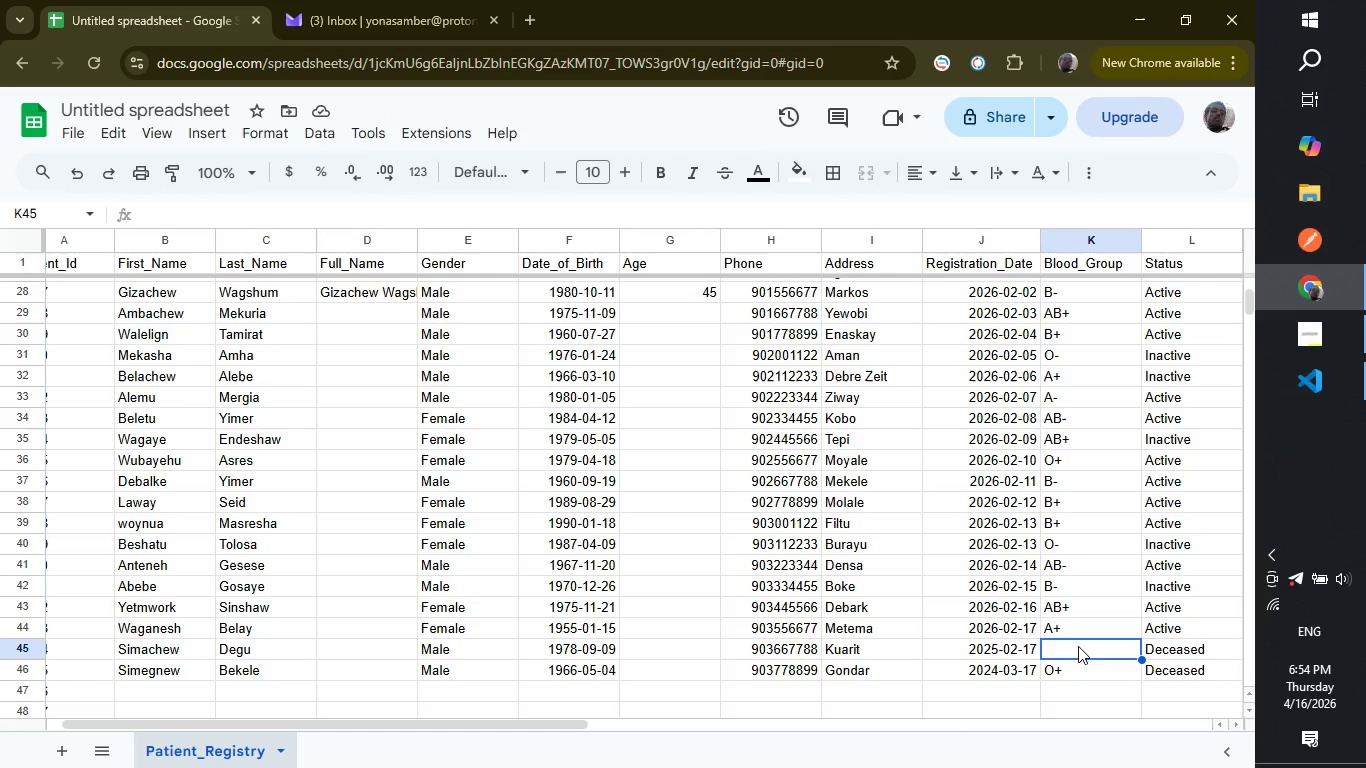 
key(Shift+A)
 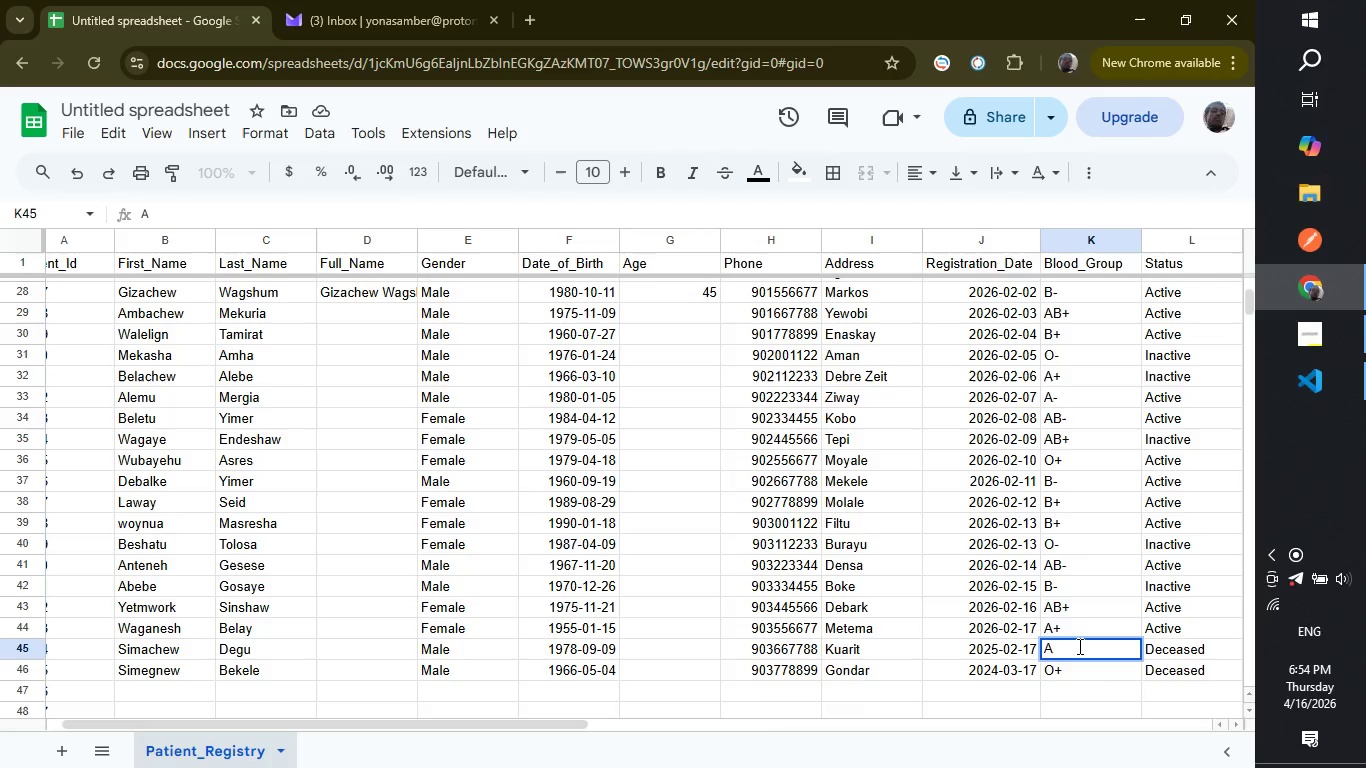 
key(Minus)
 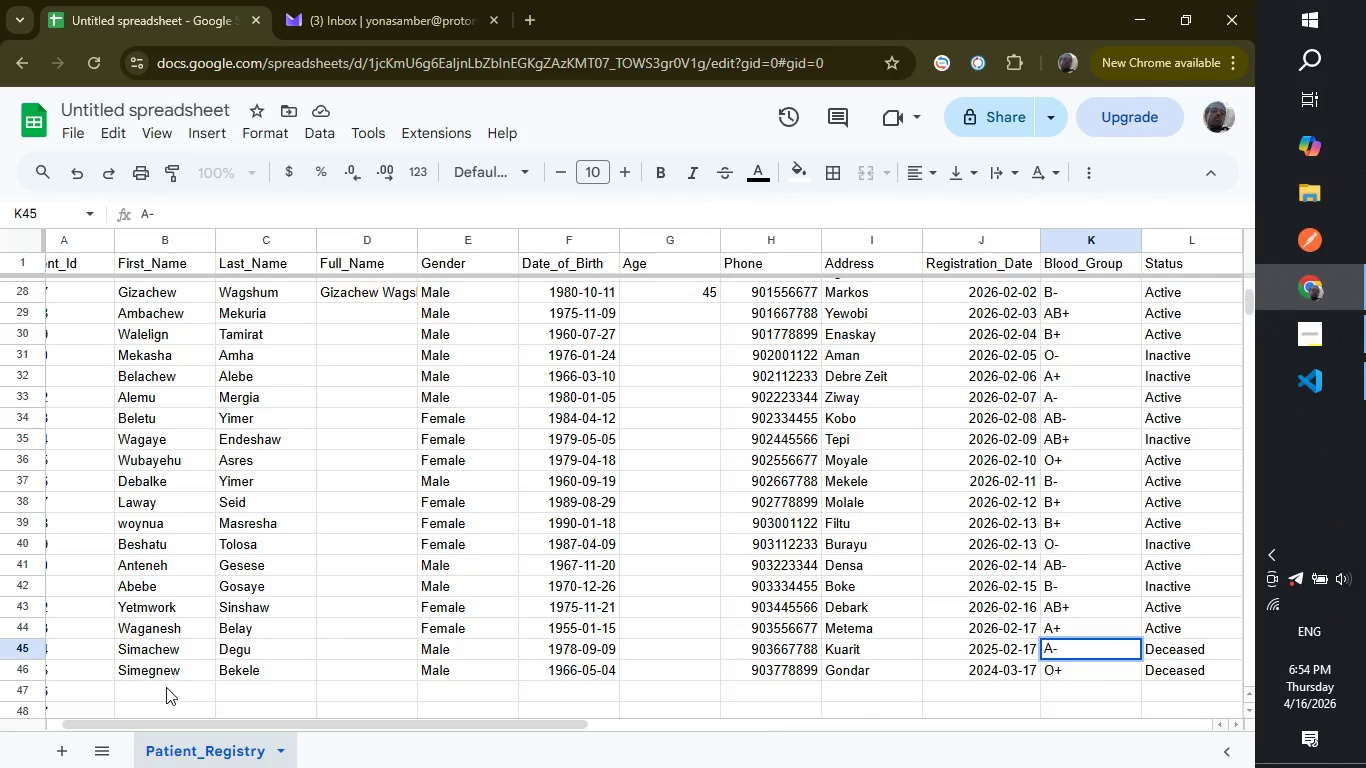 
left_click([166, 687])
 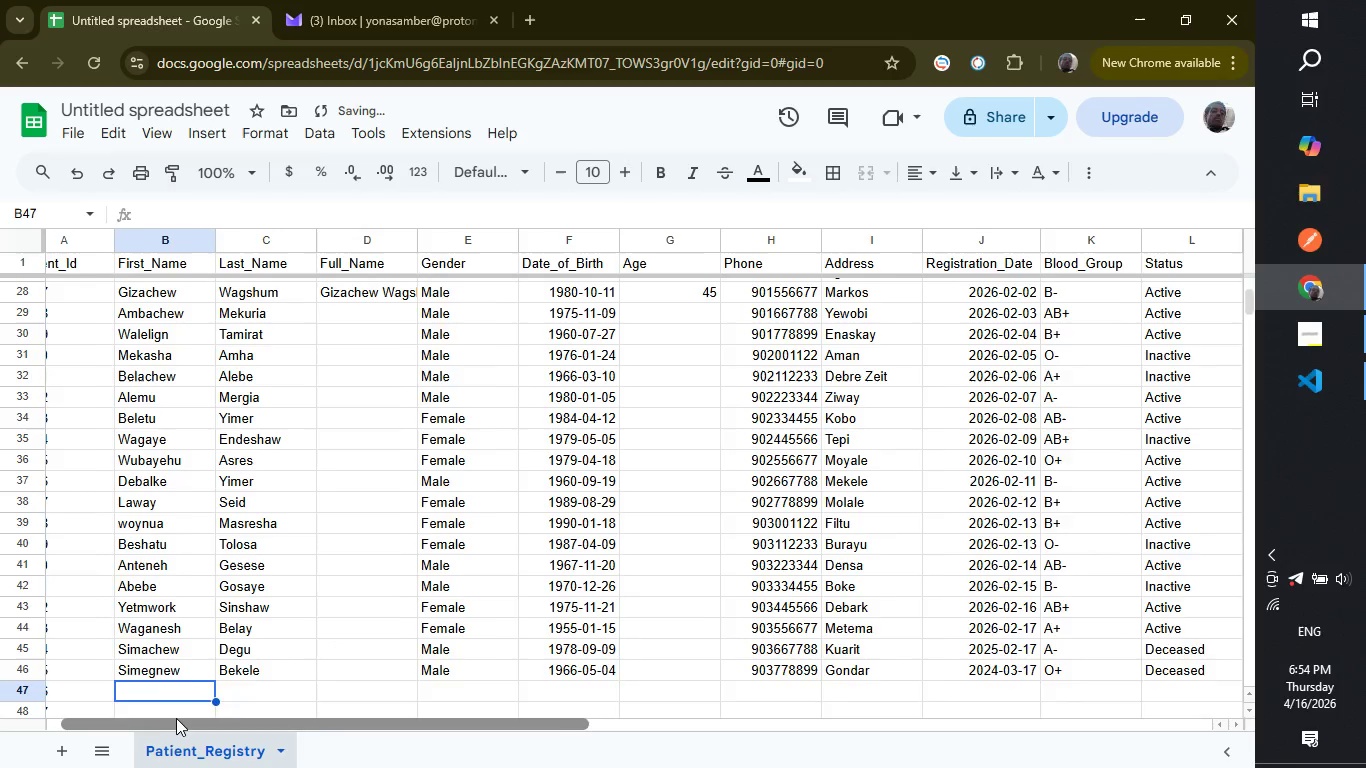 
left_click_drag(start_coordinate=[176, 718], to_coordinate=[144, 715])
 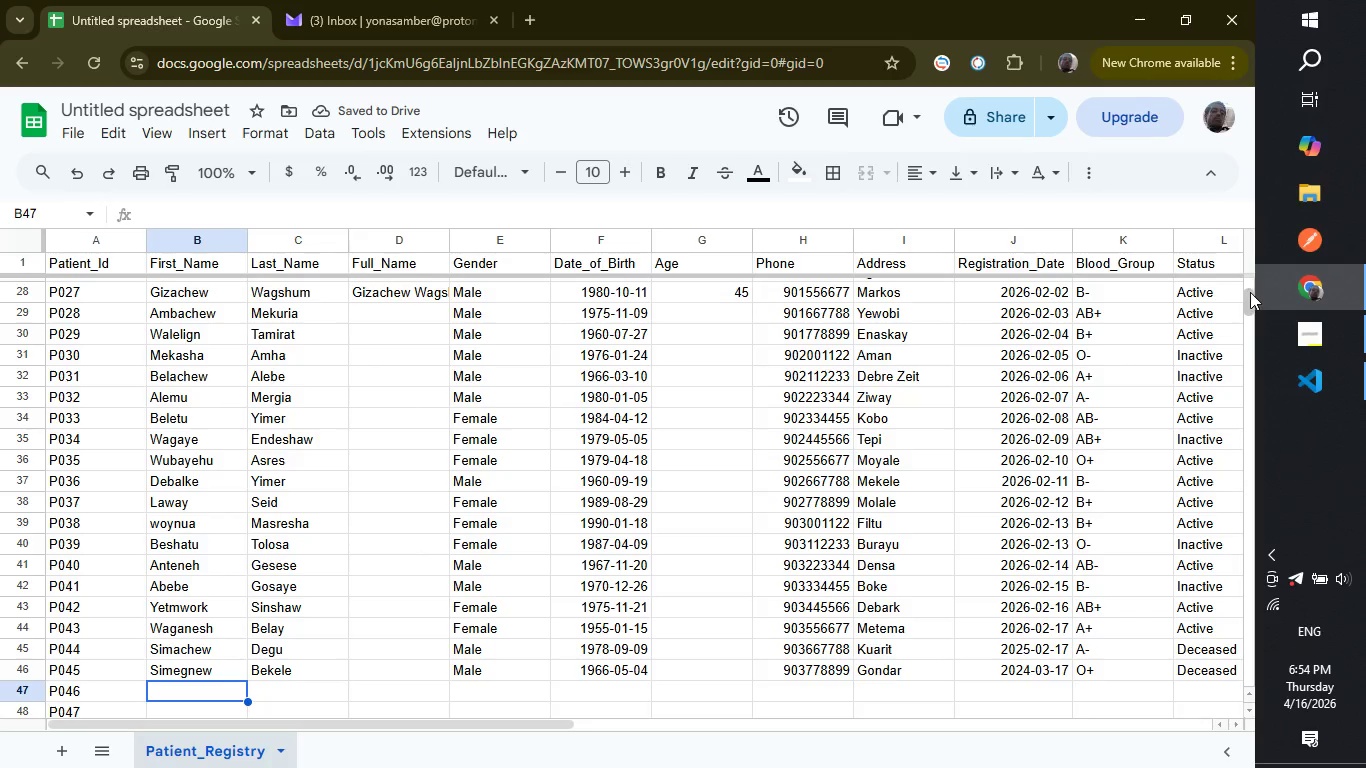 
left_click_drag(start_coordinate=[1250, 295], to_coordinate=[1247, 302])
 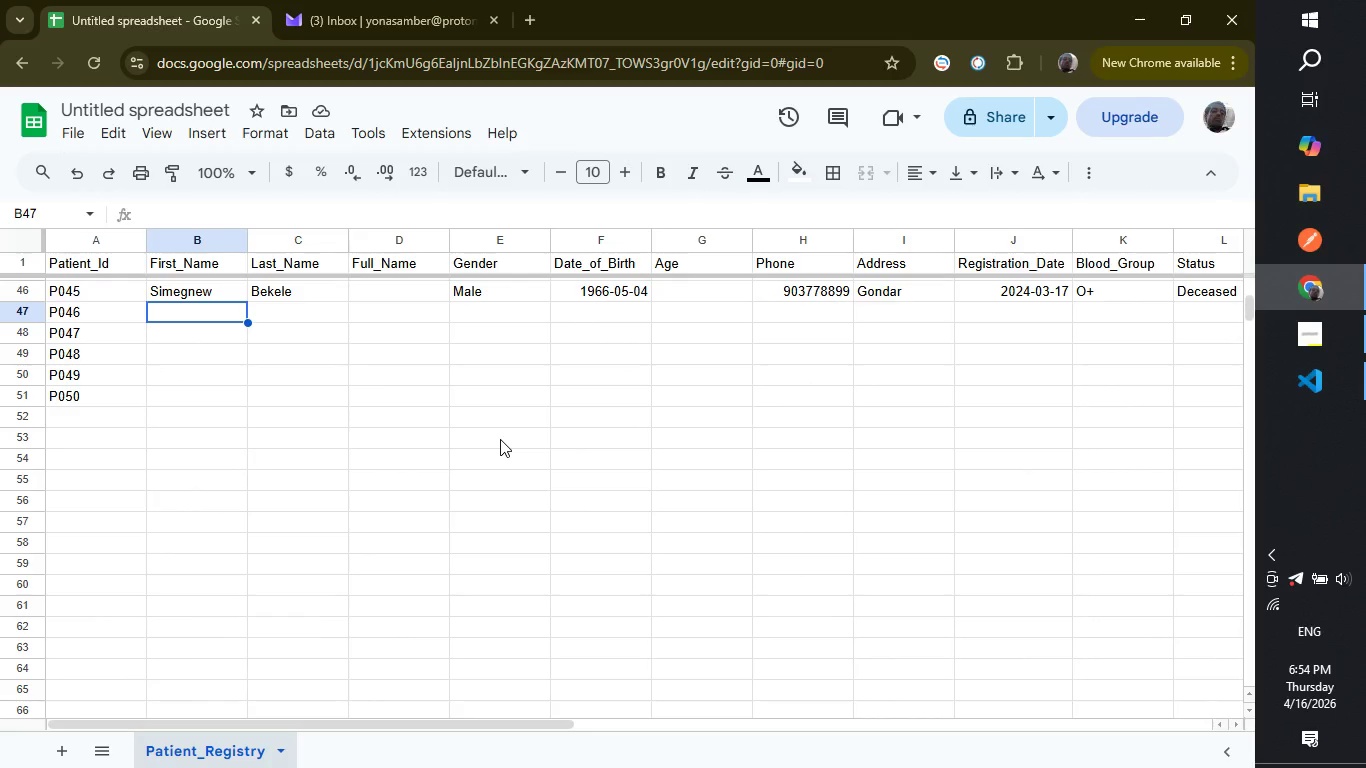 
wait(6.28)
 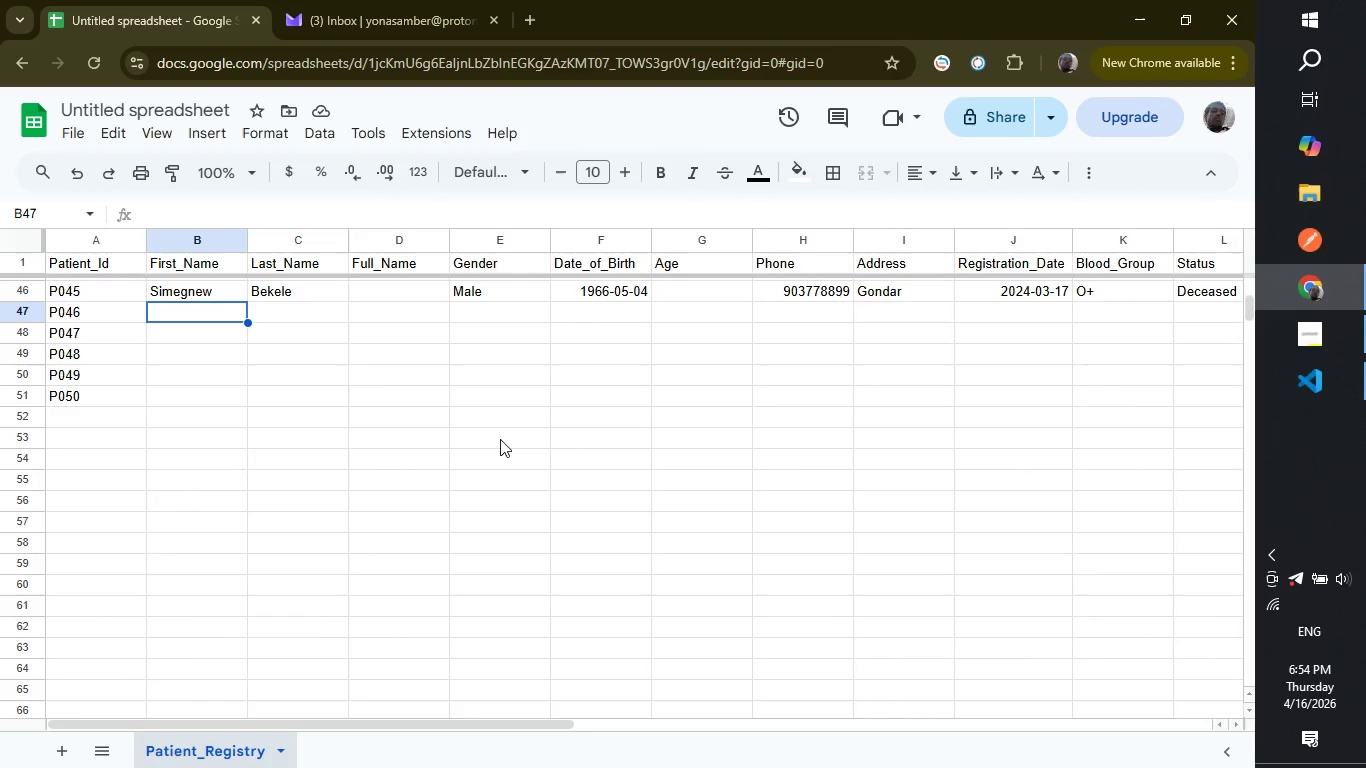 
type(Anchia)
key(Backspace)
type(nalu)
 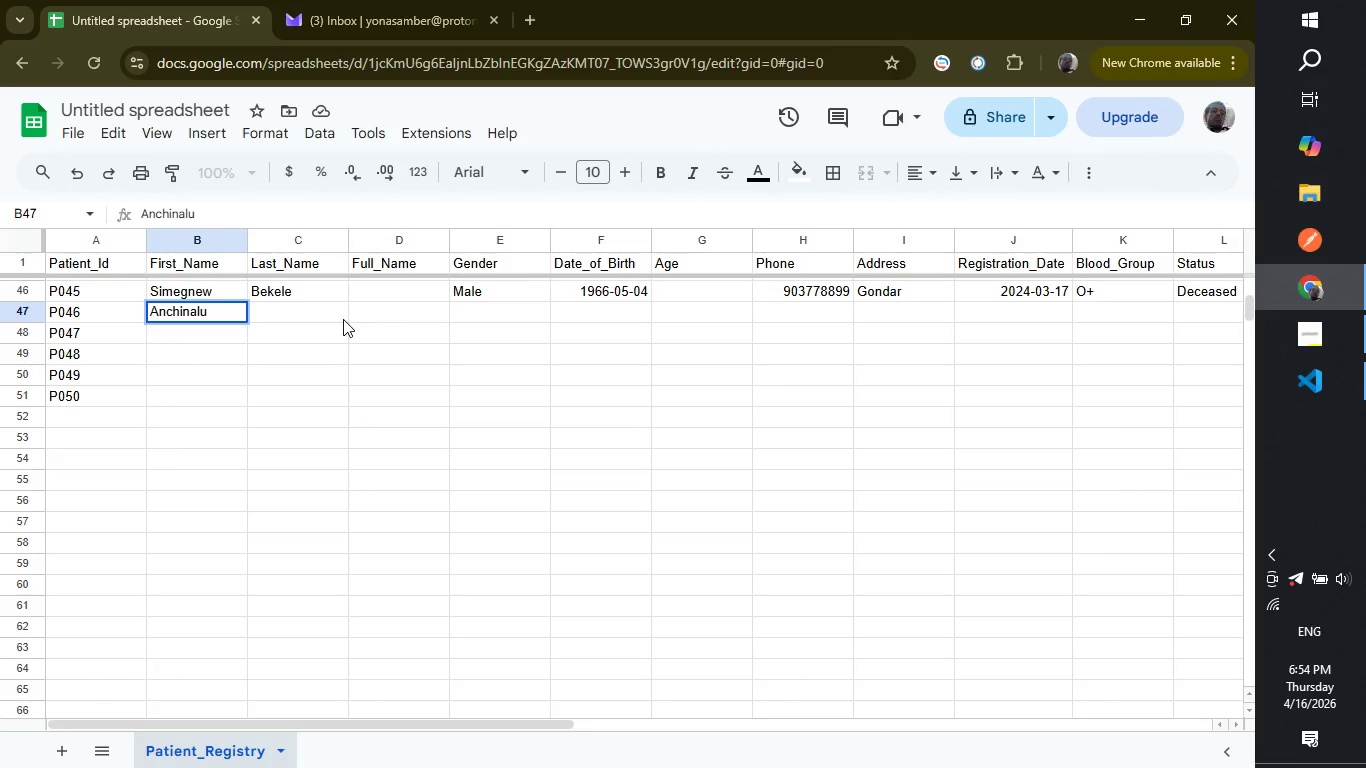 
left_click([343, 319])
 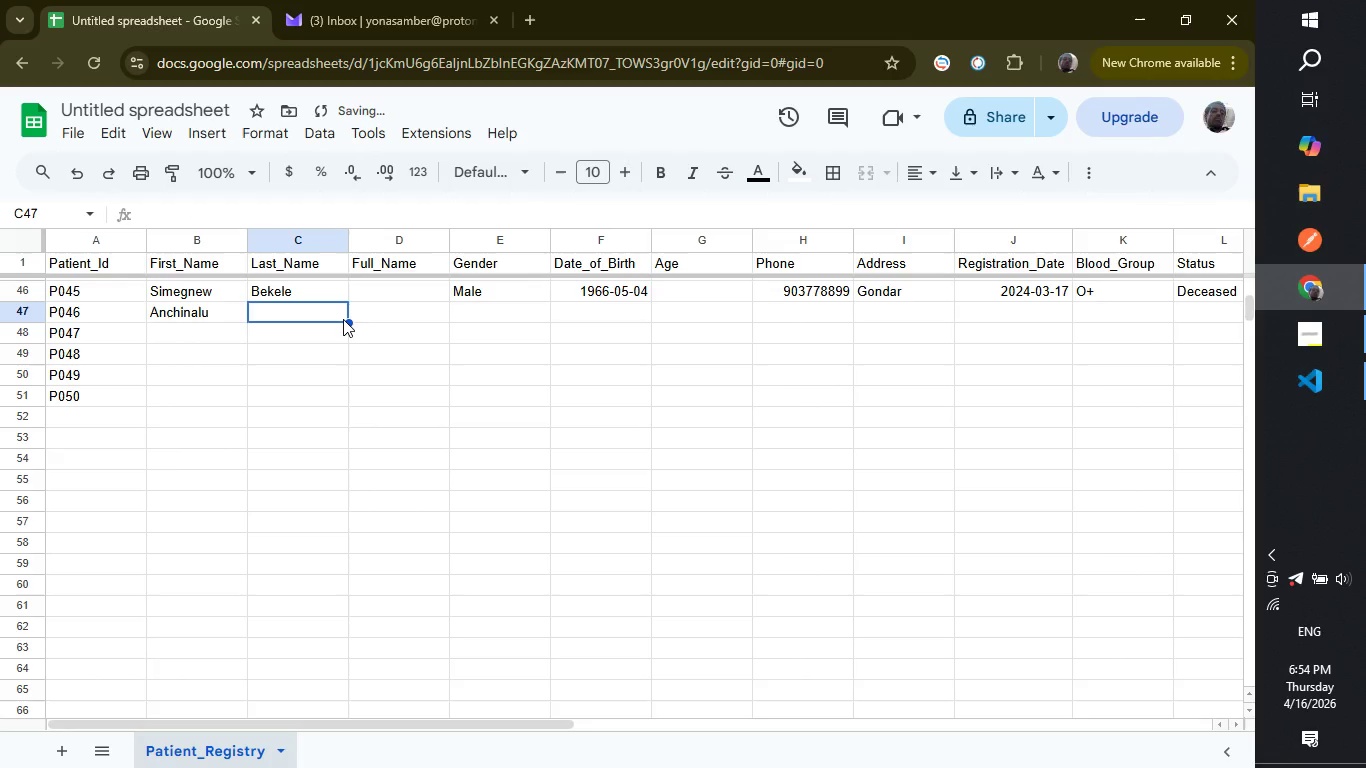 
type(Taye)
 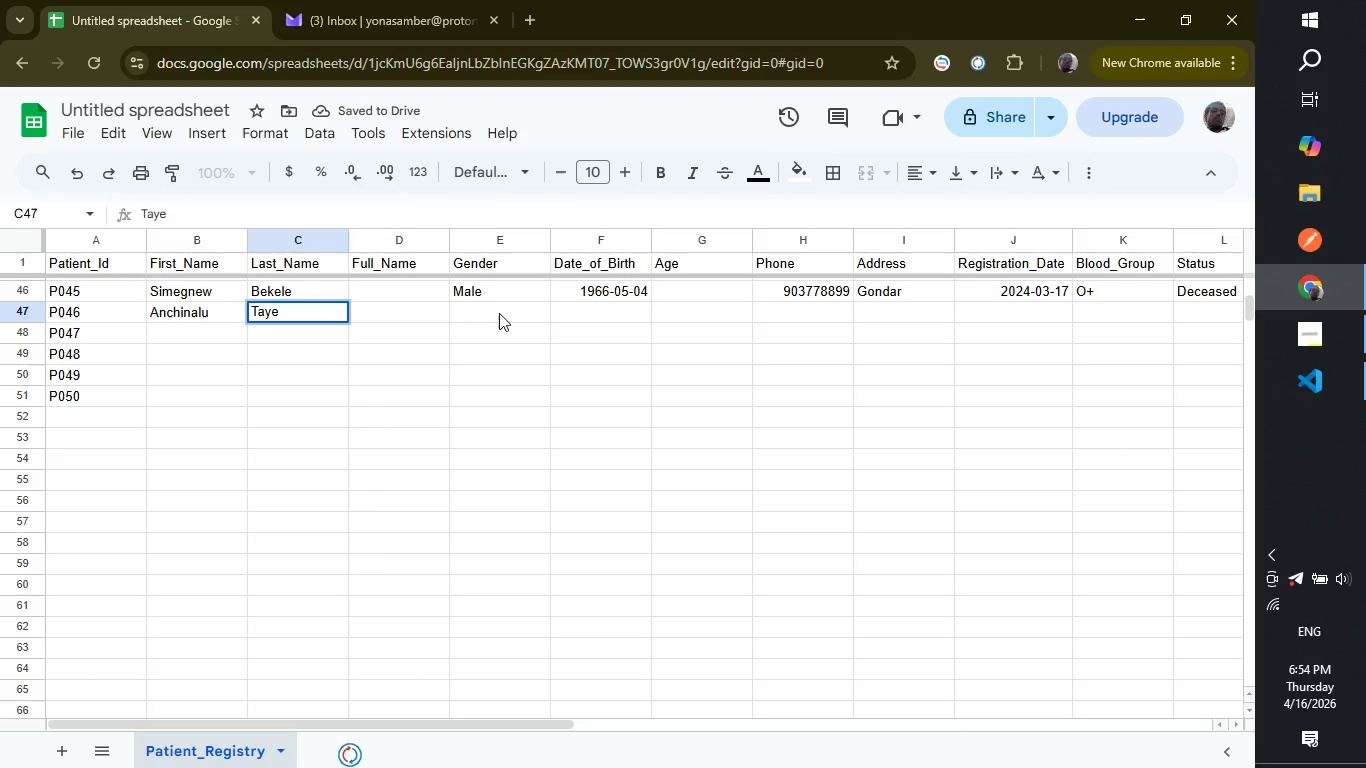 
left_click([499, 313])
 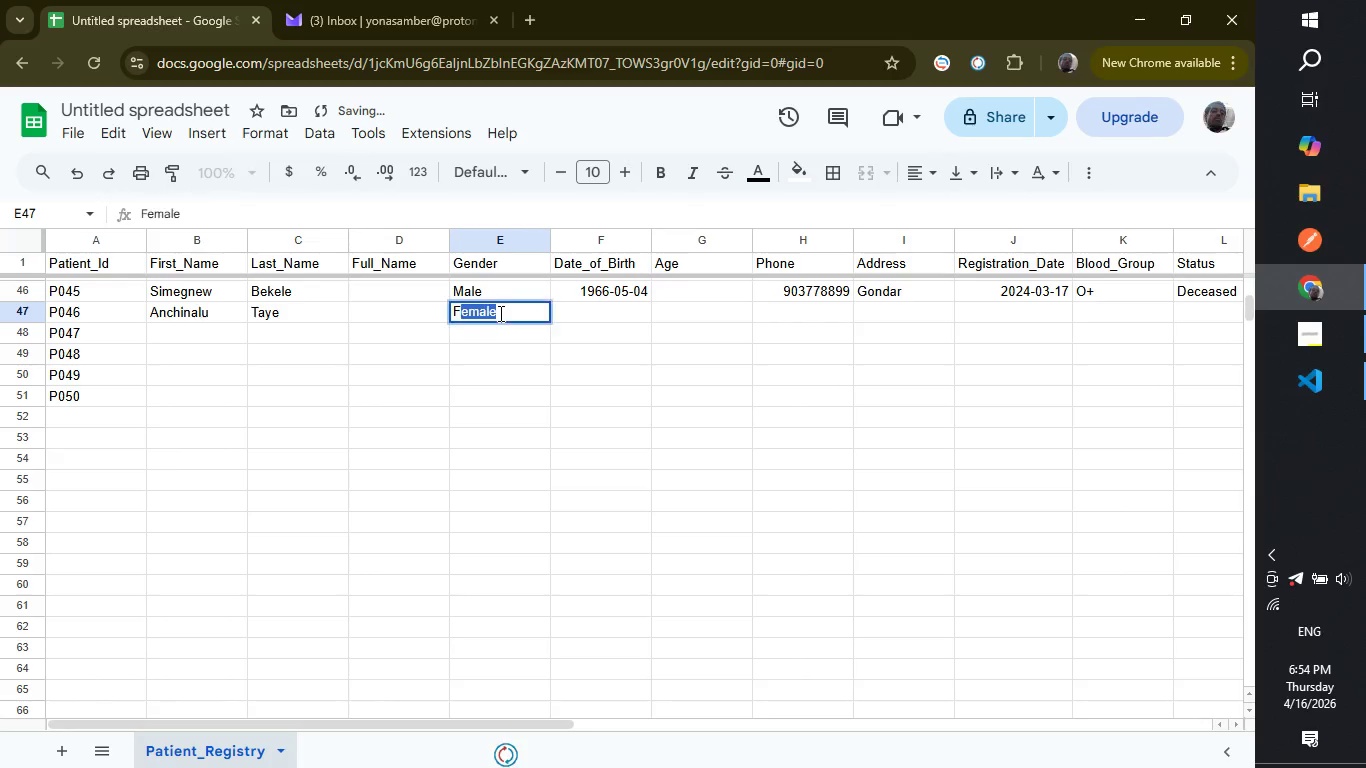 
key(Shift+ShiftRight)
 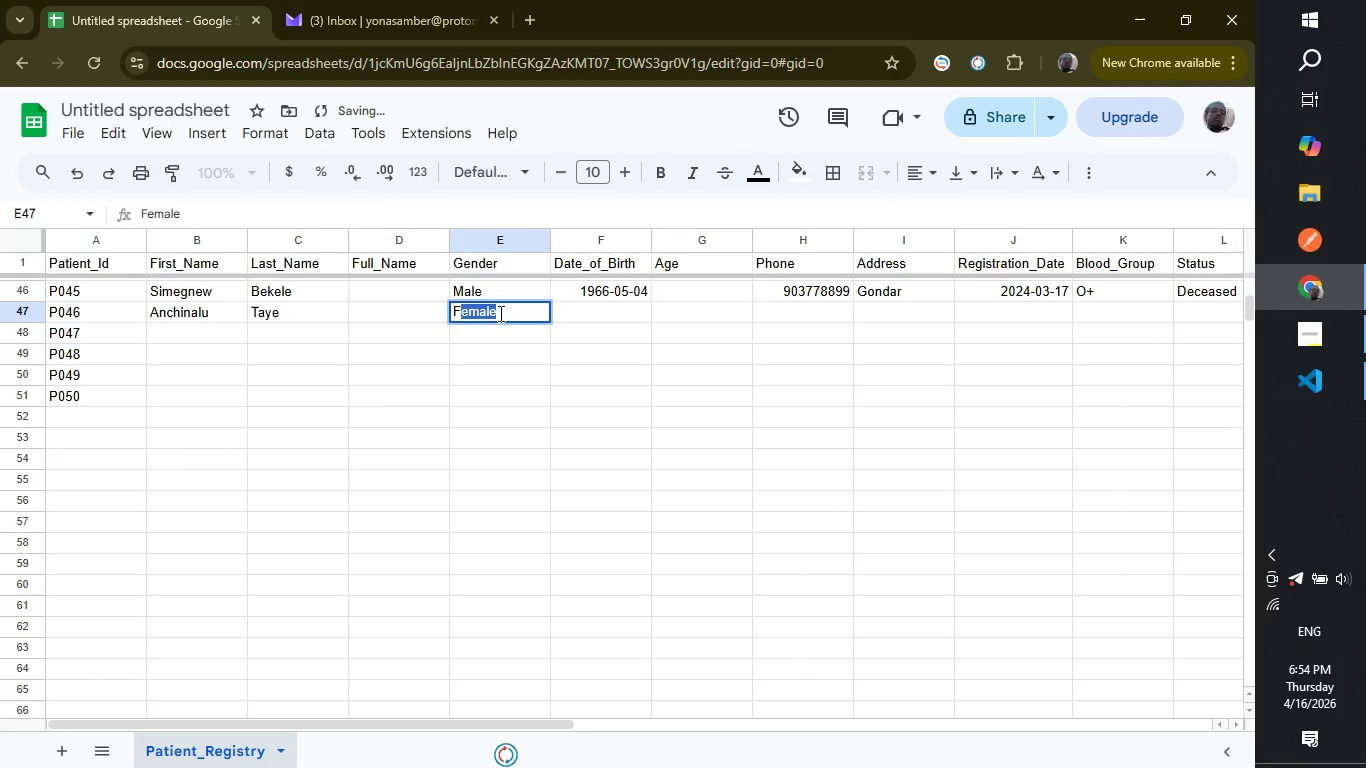 
key(Shift+F)
 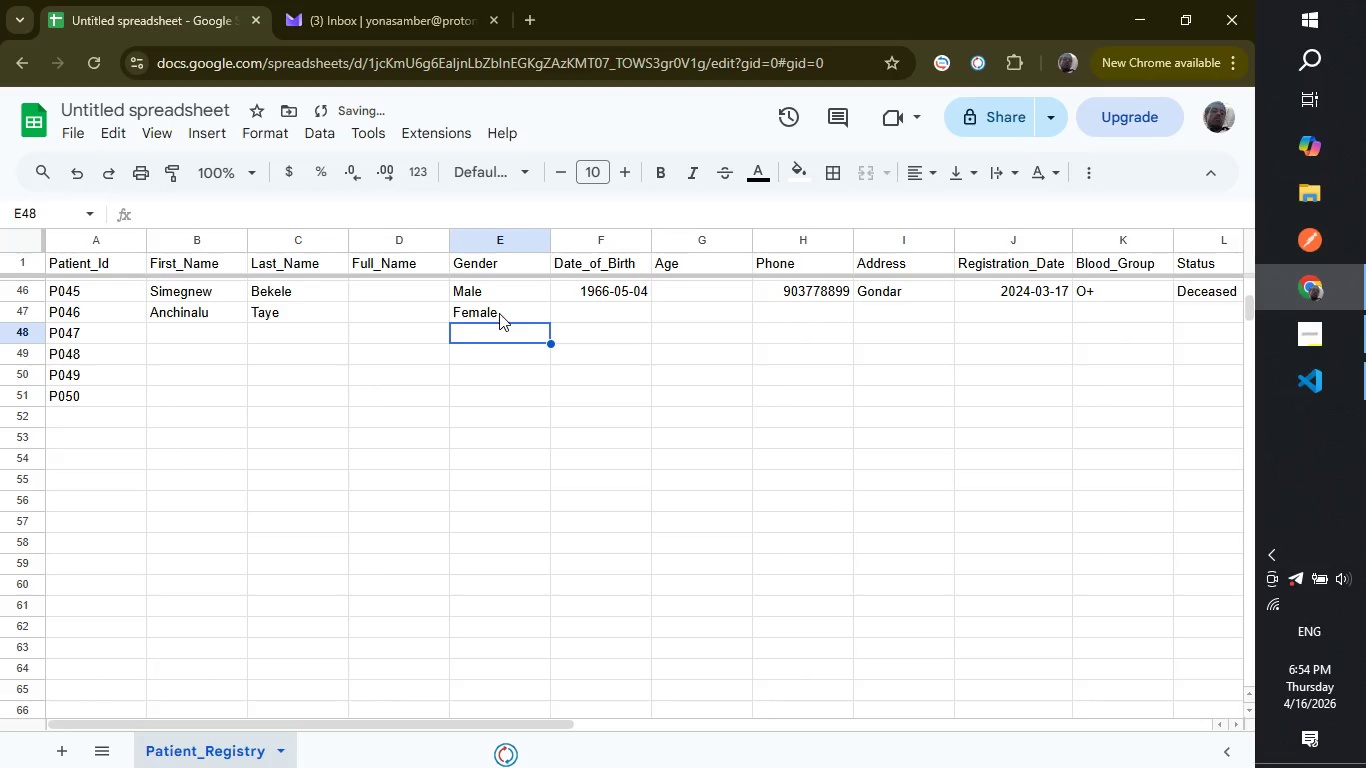 
key(Enter)
 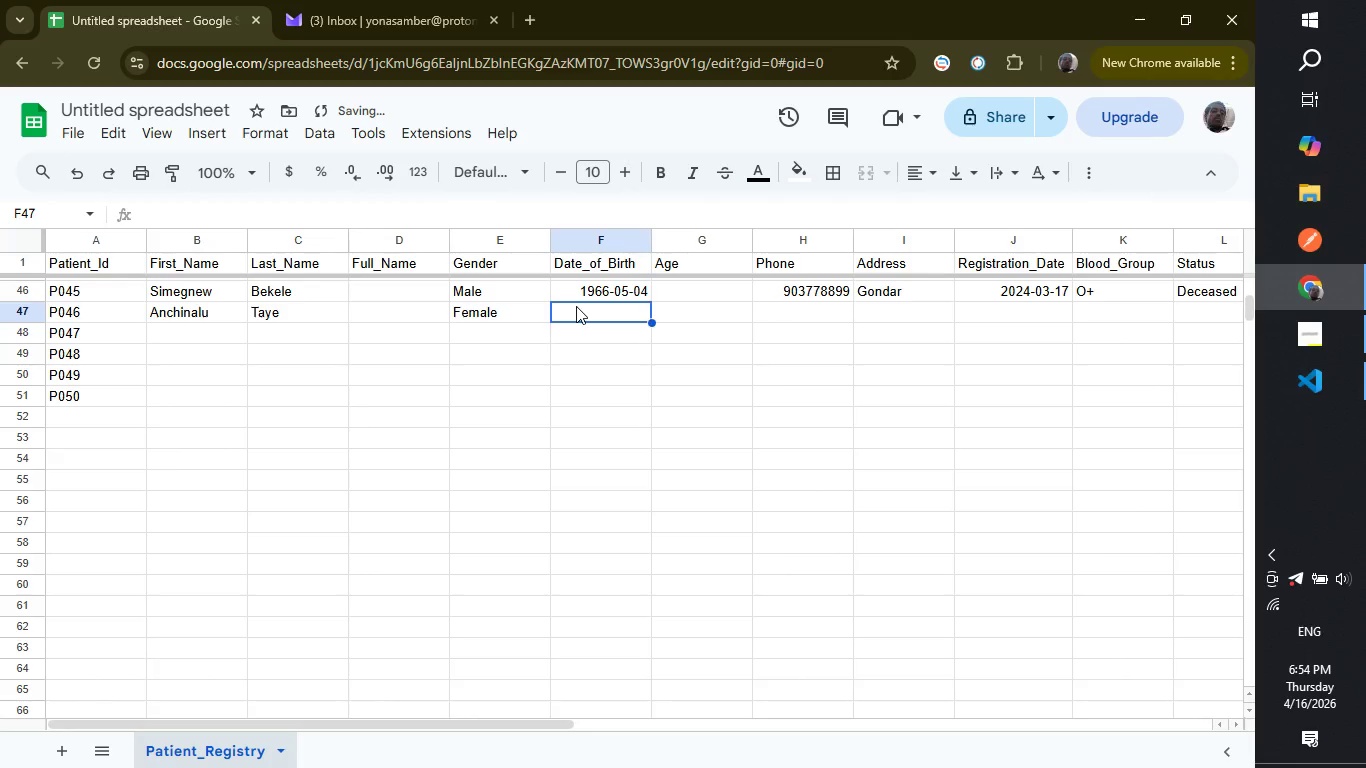 
left_click([576, 306])
 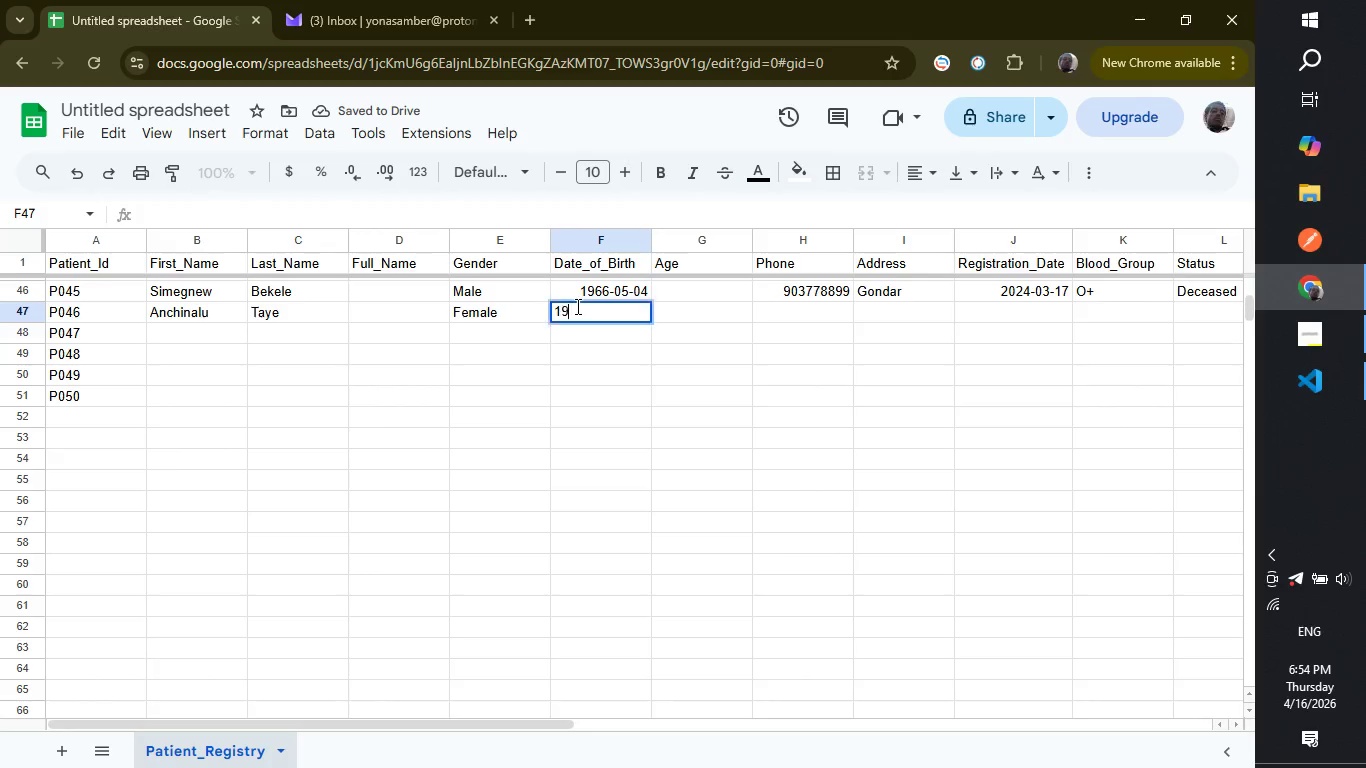 
type(19)
 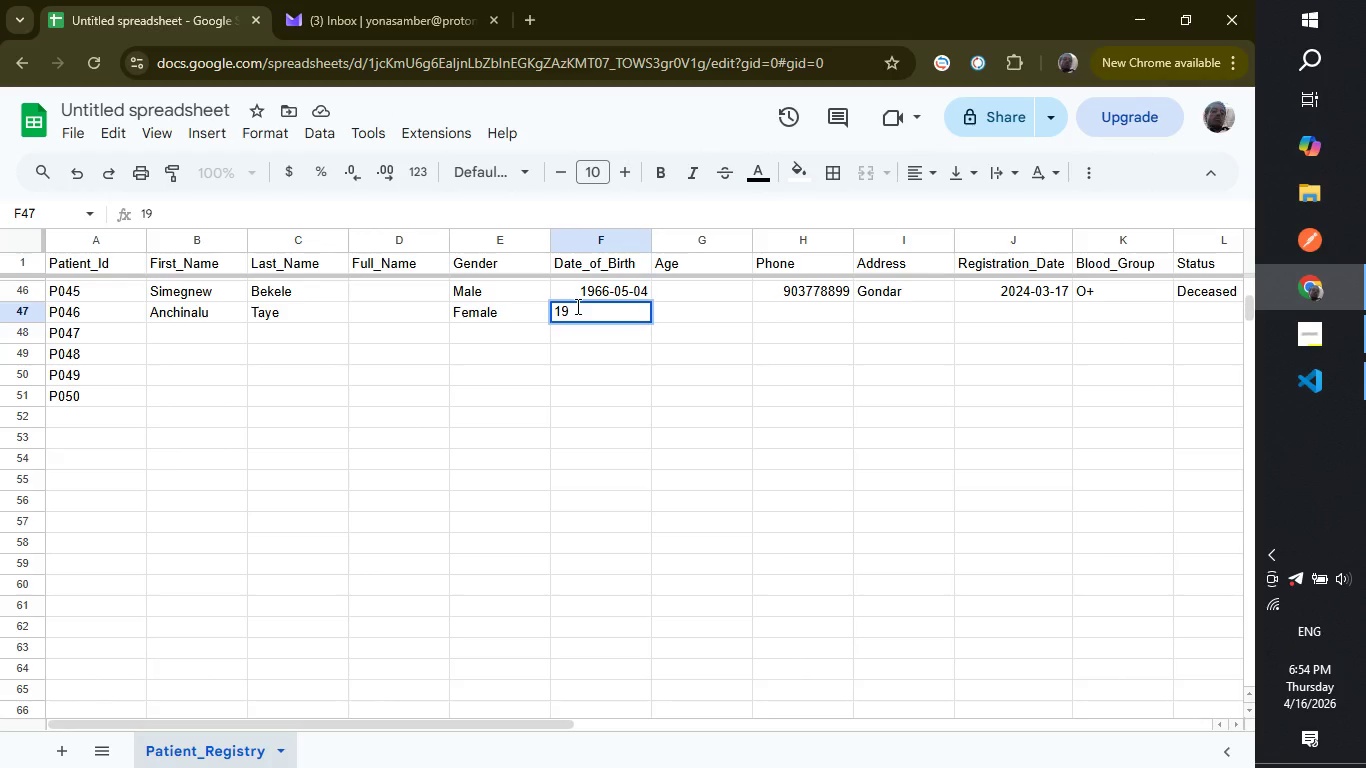 
type(90-03-)
 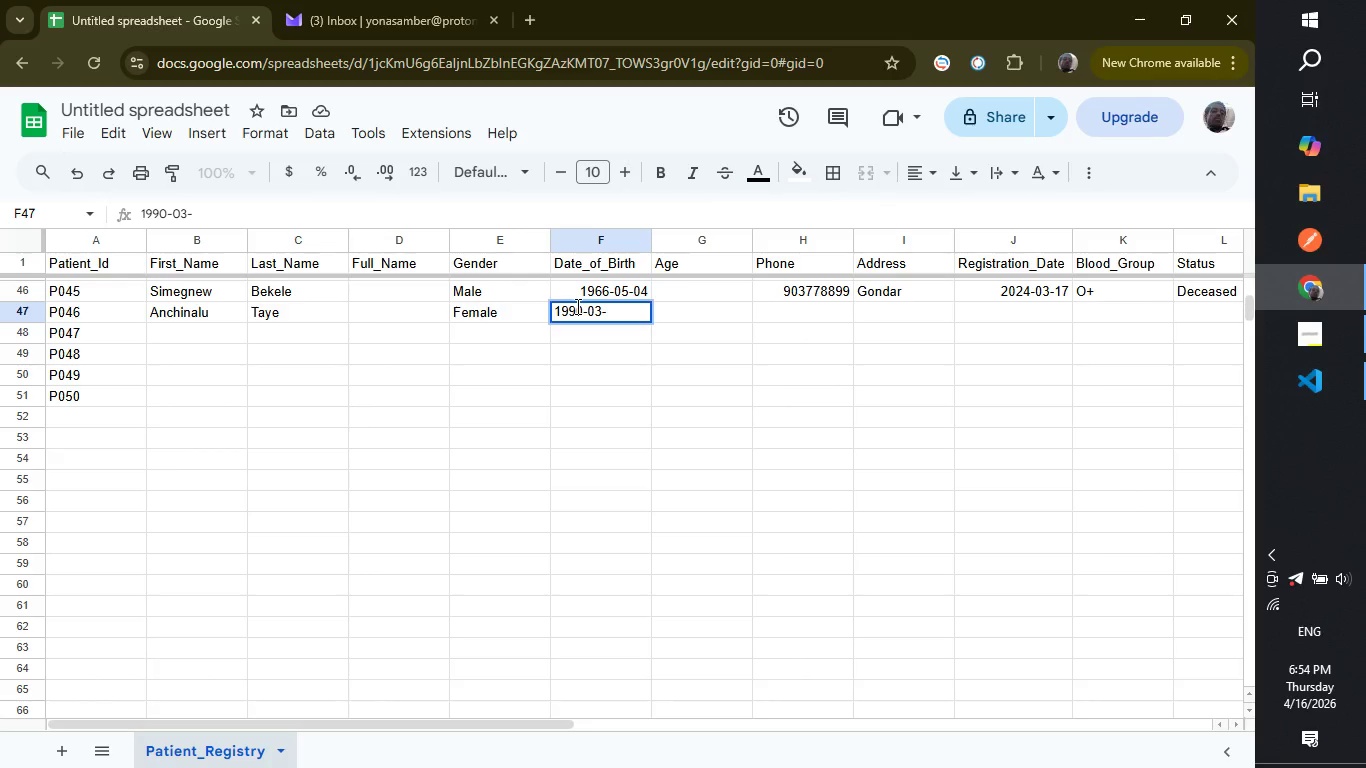 
type(17)
 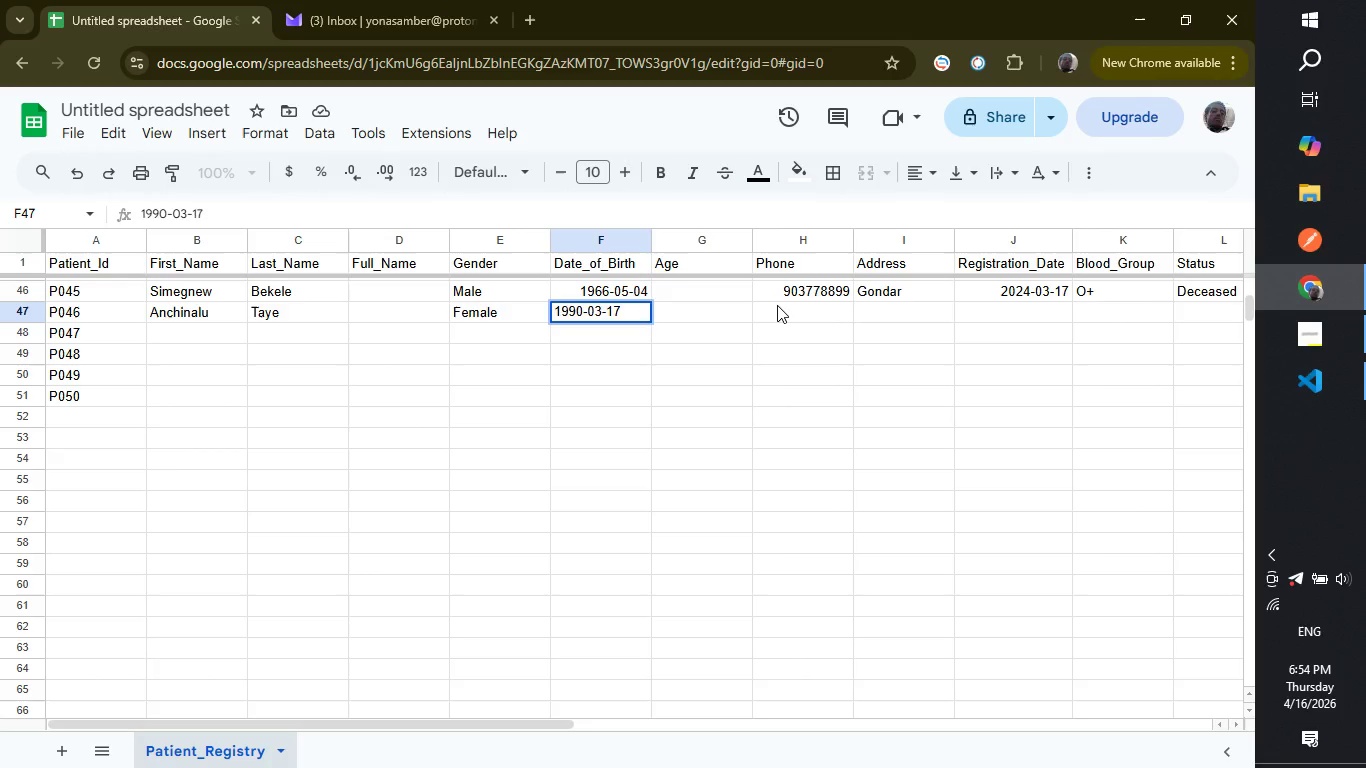 
left_click([777, 305])
 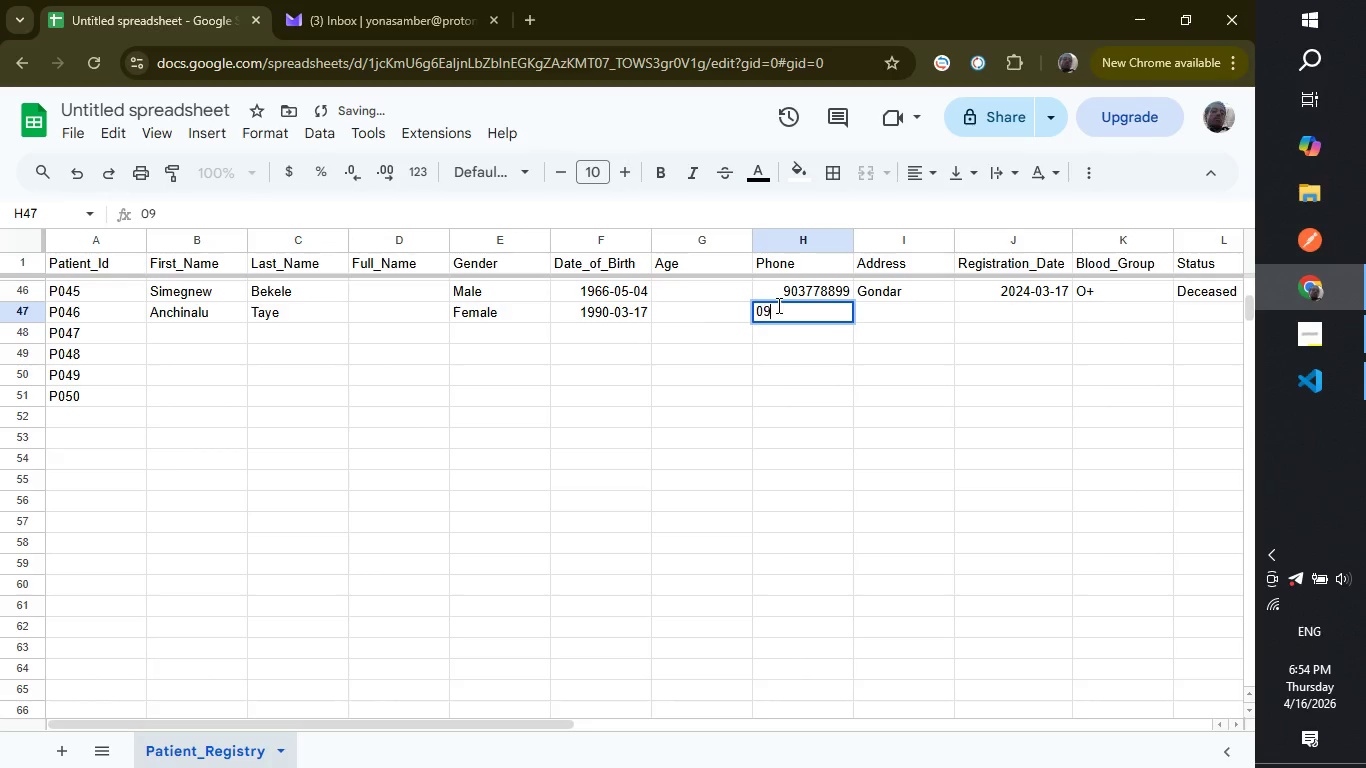 
type(090374)
 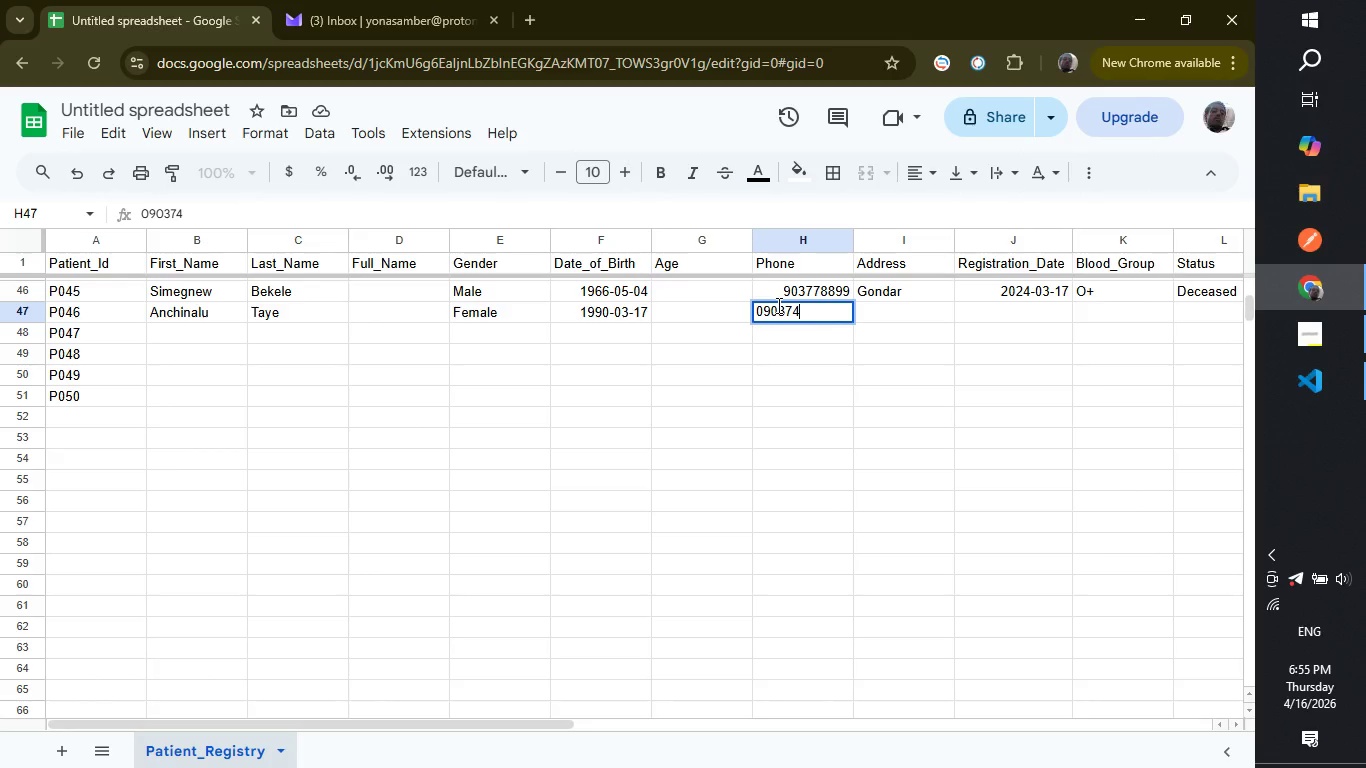 
wait(10.03)
 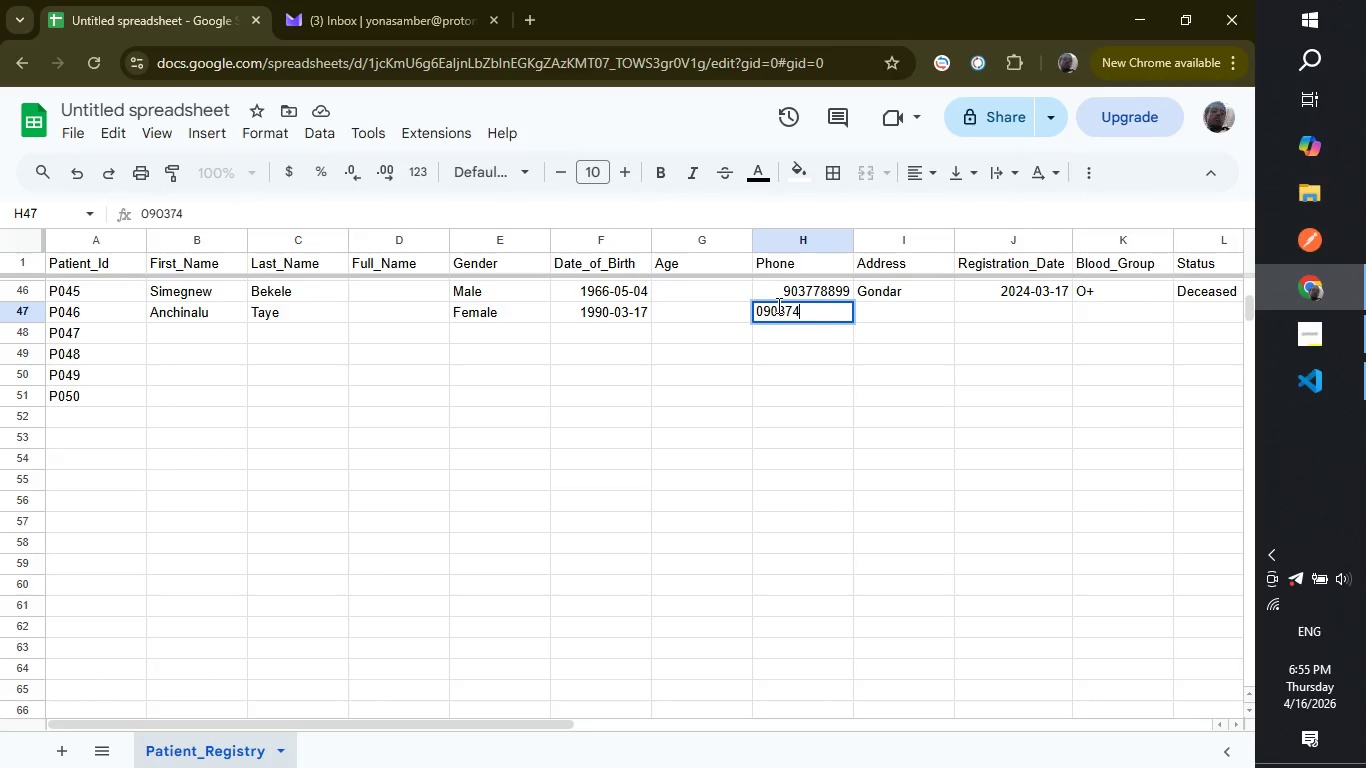 
key(Backspace)
key(Backspace)
key(Backspace)
type(4001122)
 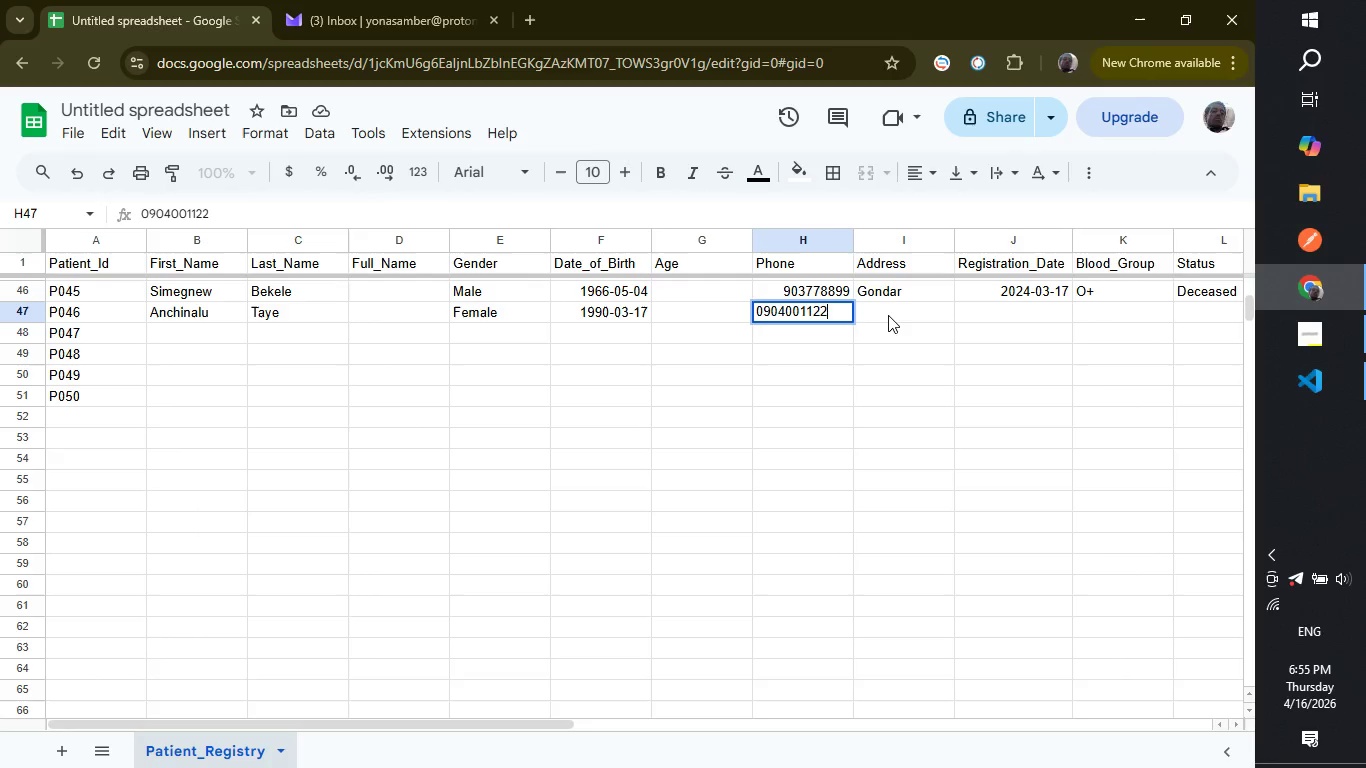 
left_click([888, 315])
 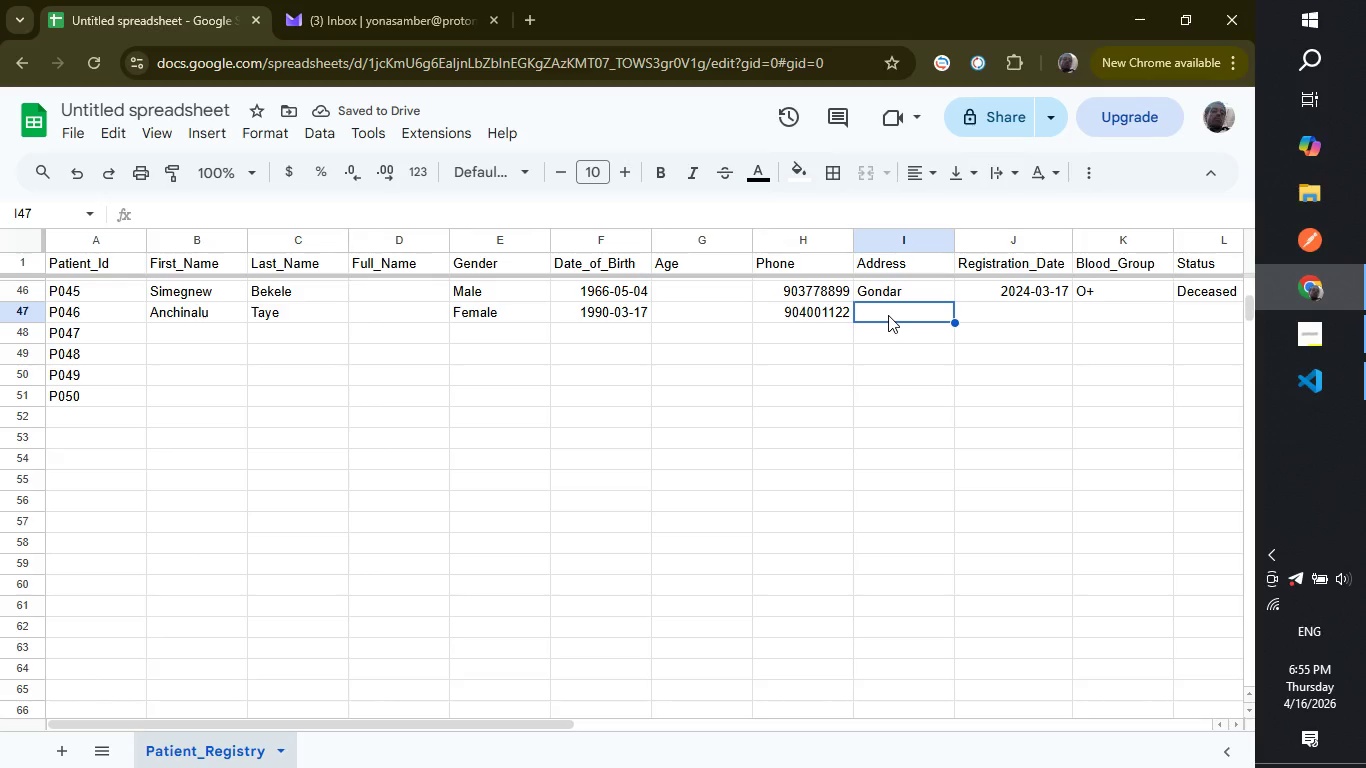 
type(Getem)
 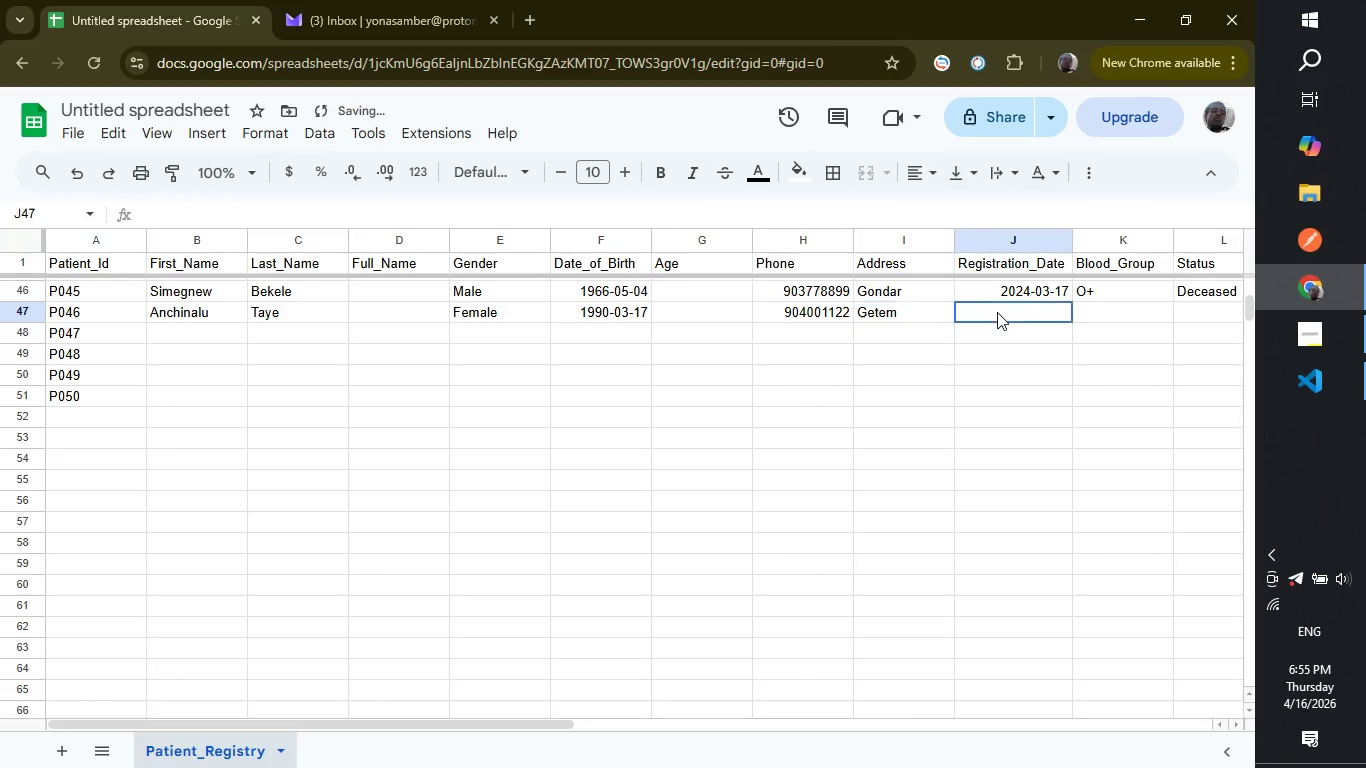 
left_click([997, 312])
 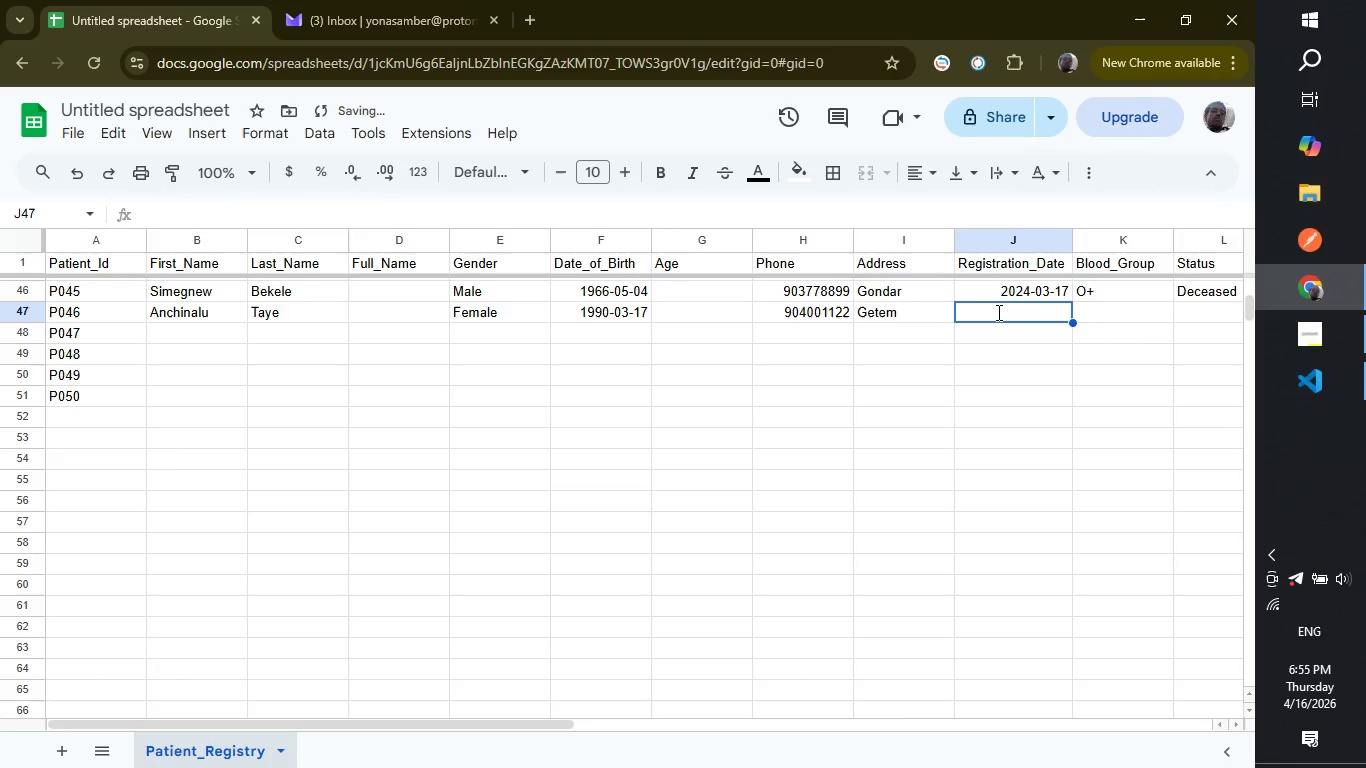 
type(2026-02)
 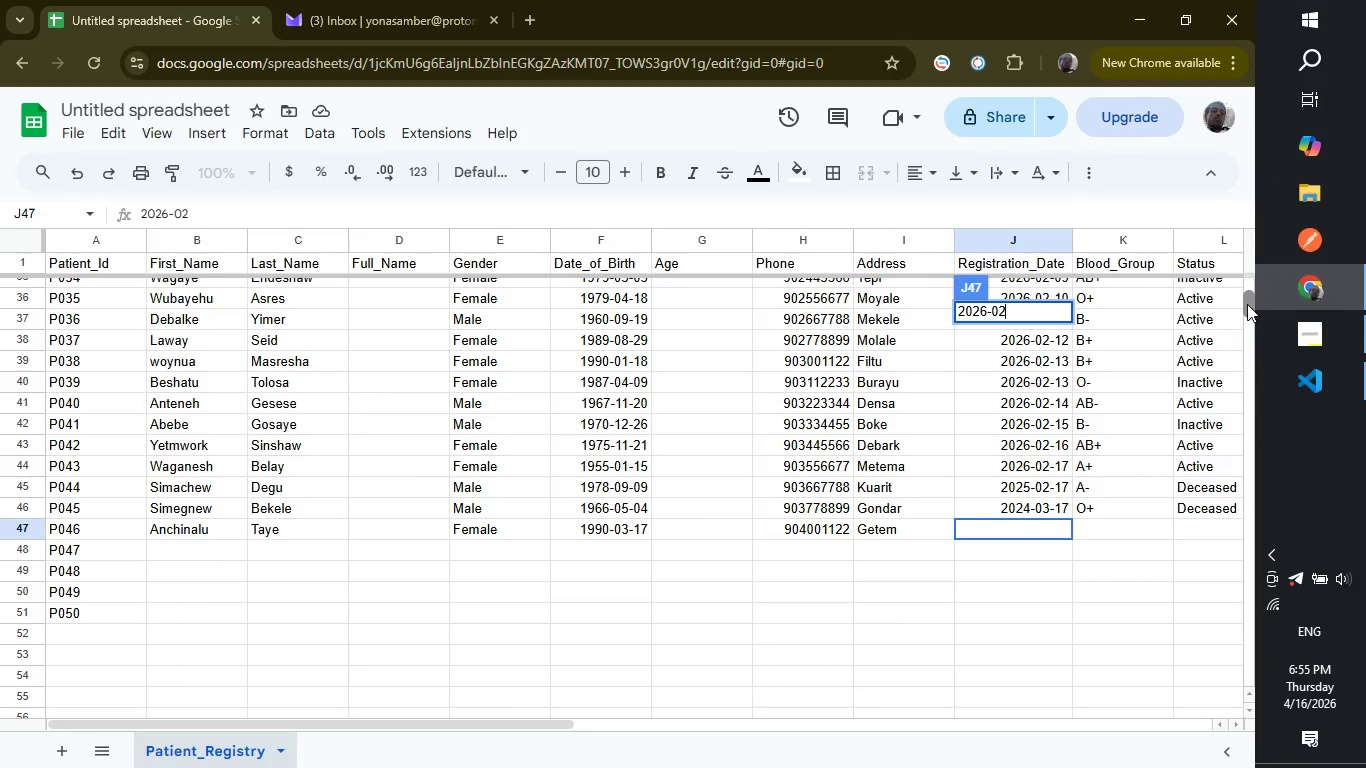 
wait(13.59)
 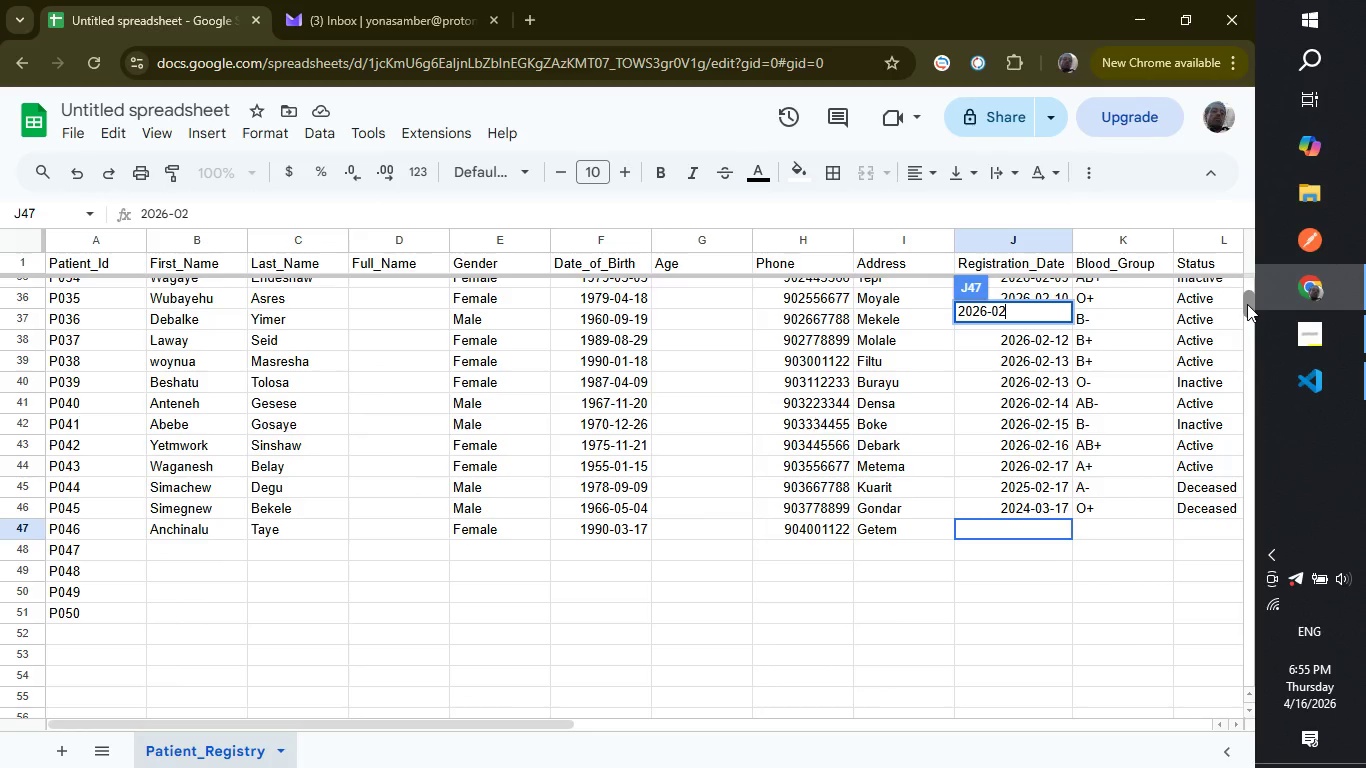 
type(-18)
 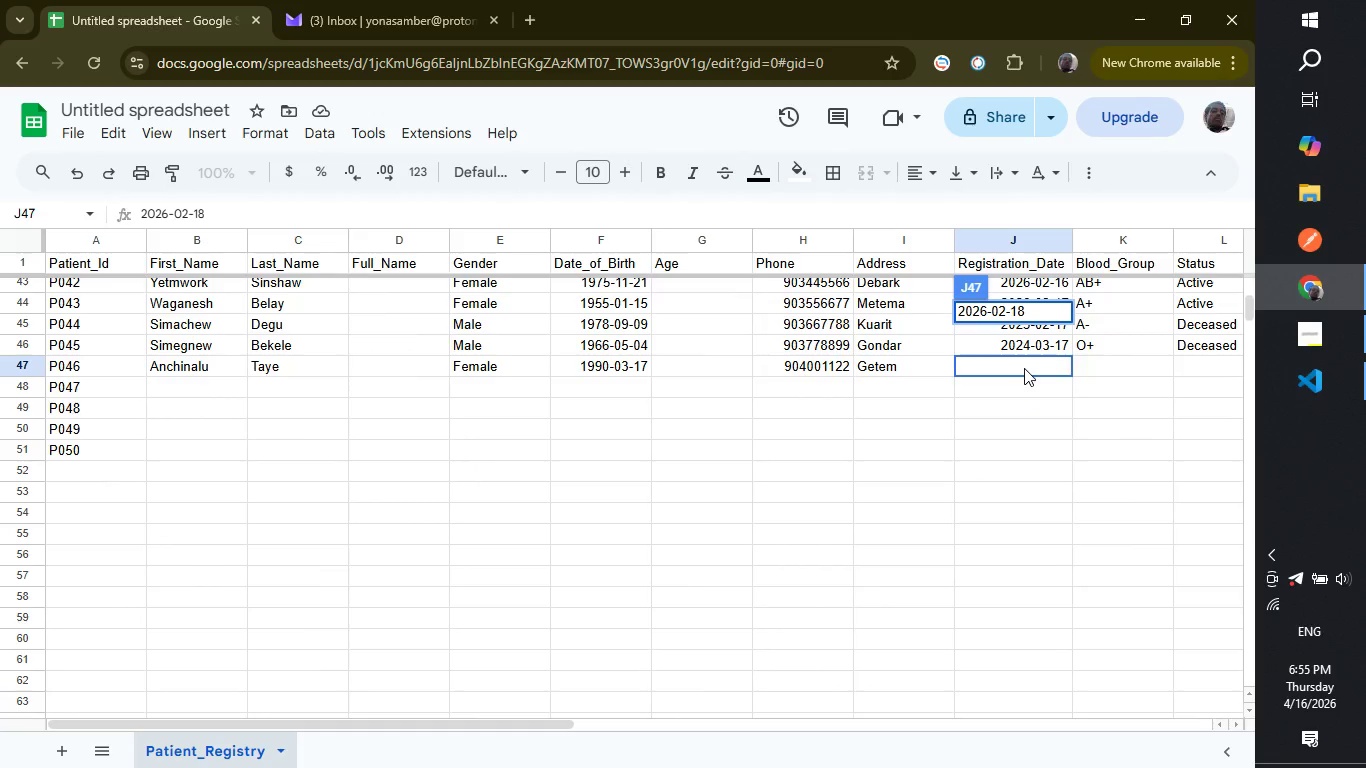 
key(Enter)
 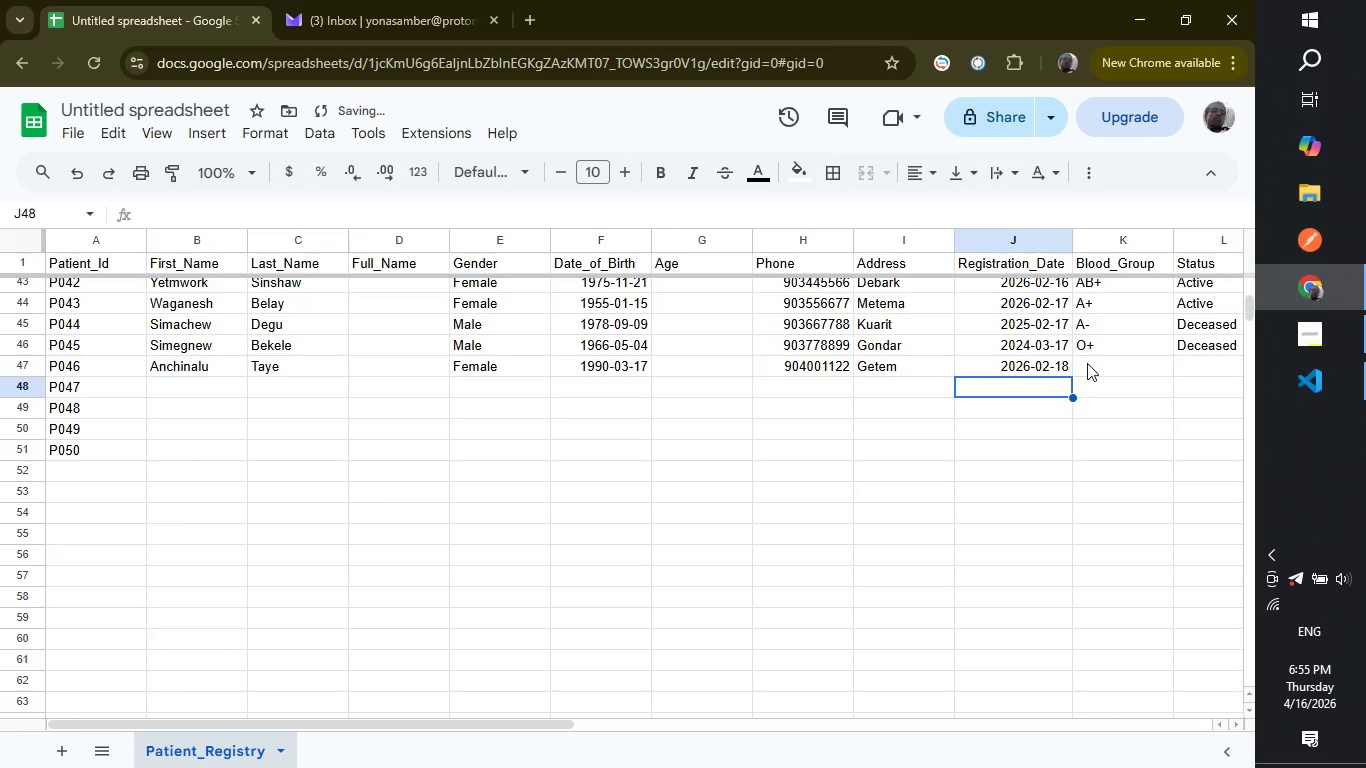 
left_click([1087, 363])
 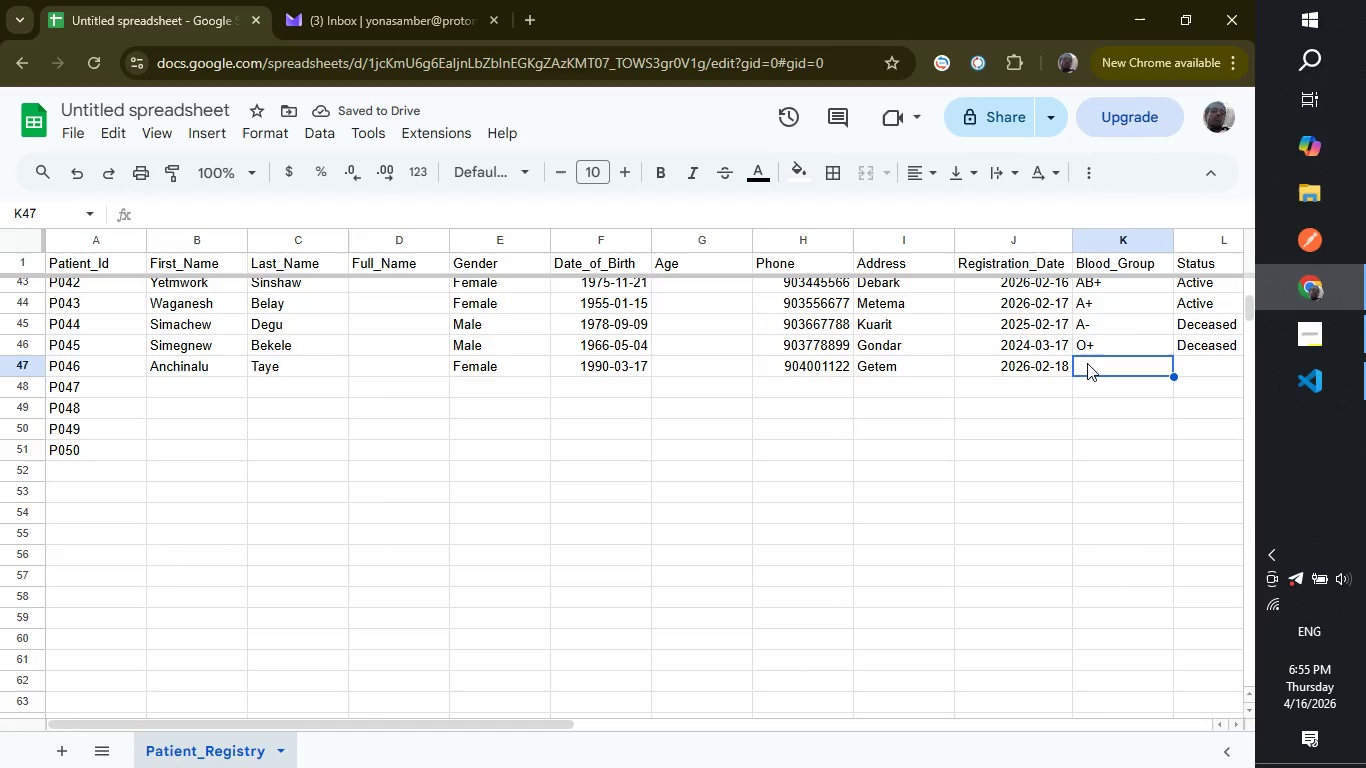 
key(Shift+A)
 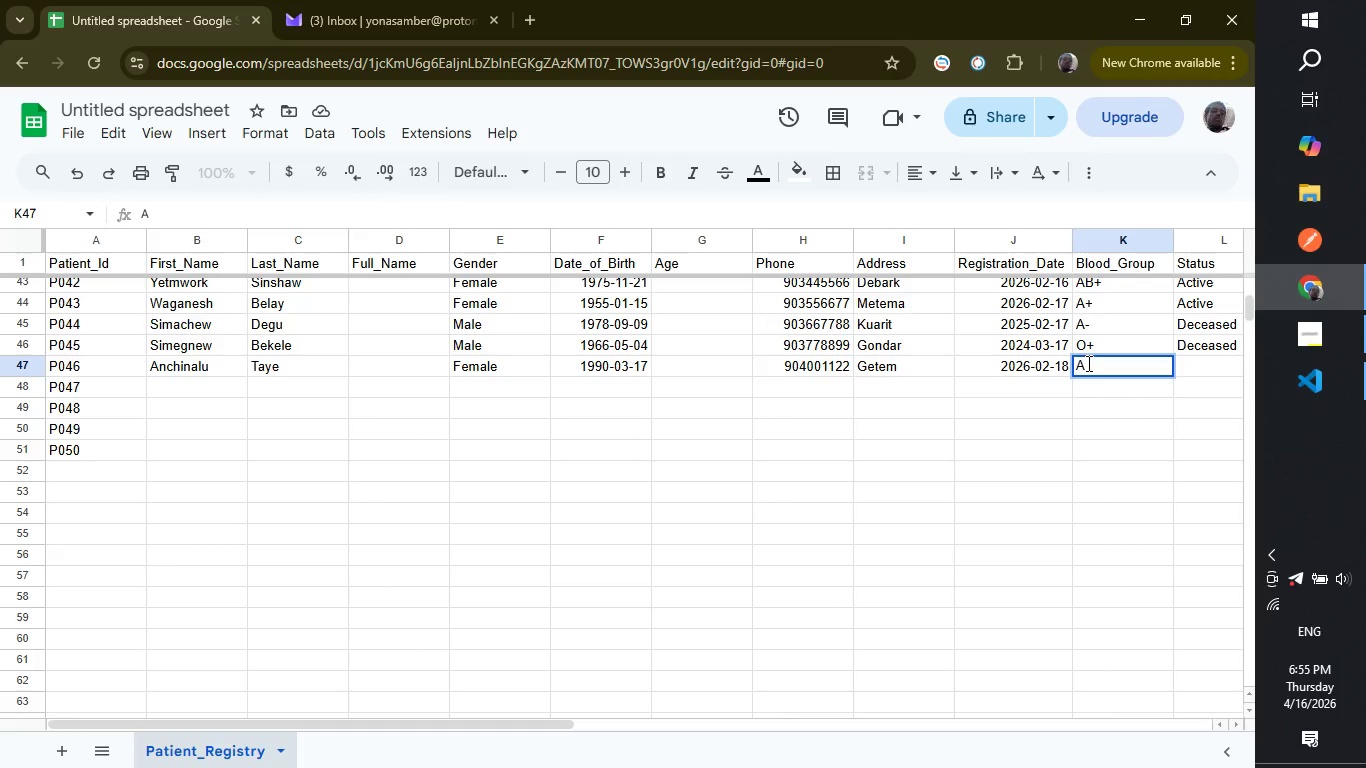 
key(Backspace)
 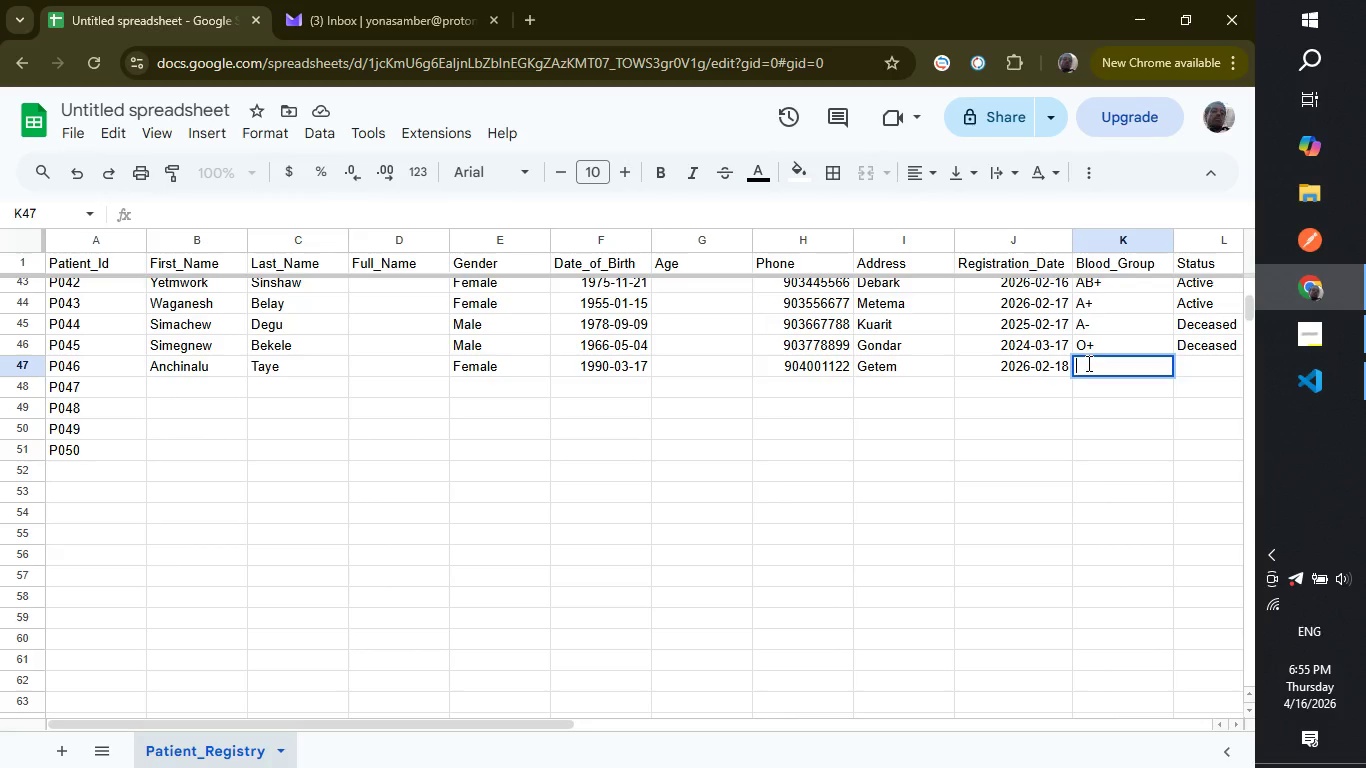 
key(Shift+ShiftLeft)
 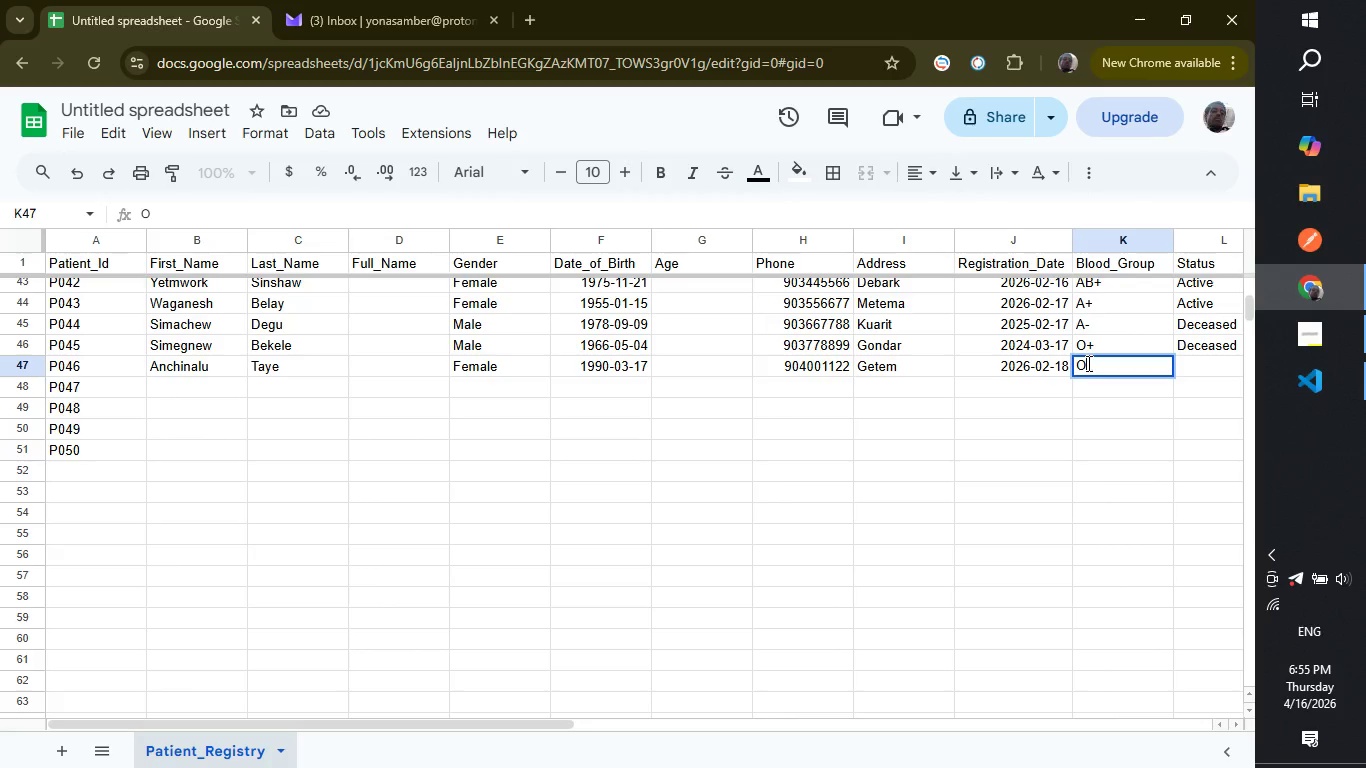 
key(Shift+O)
 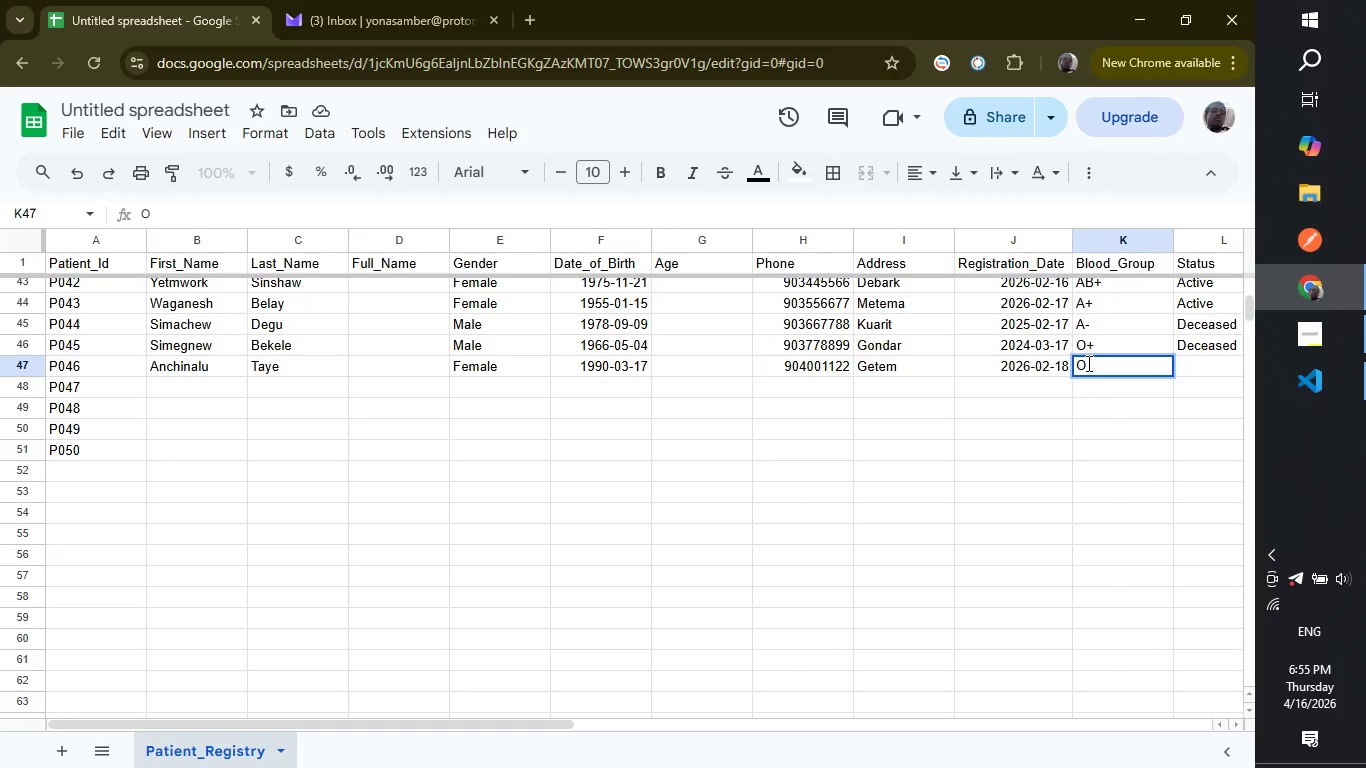 
key(Shift+ShiftLeft)
 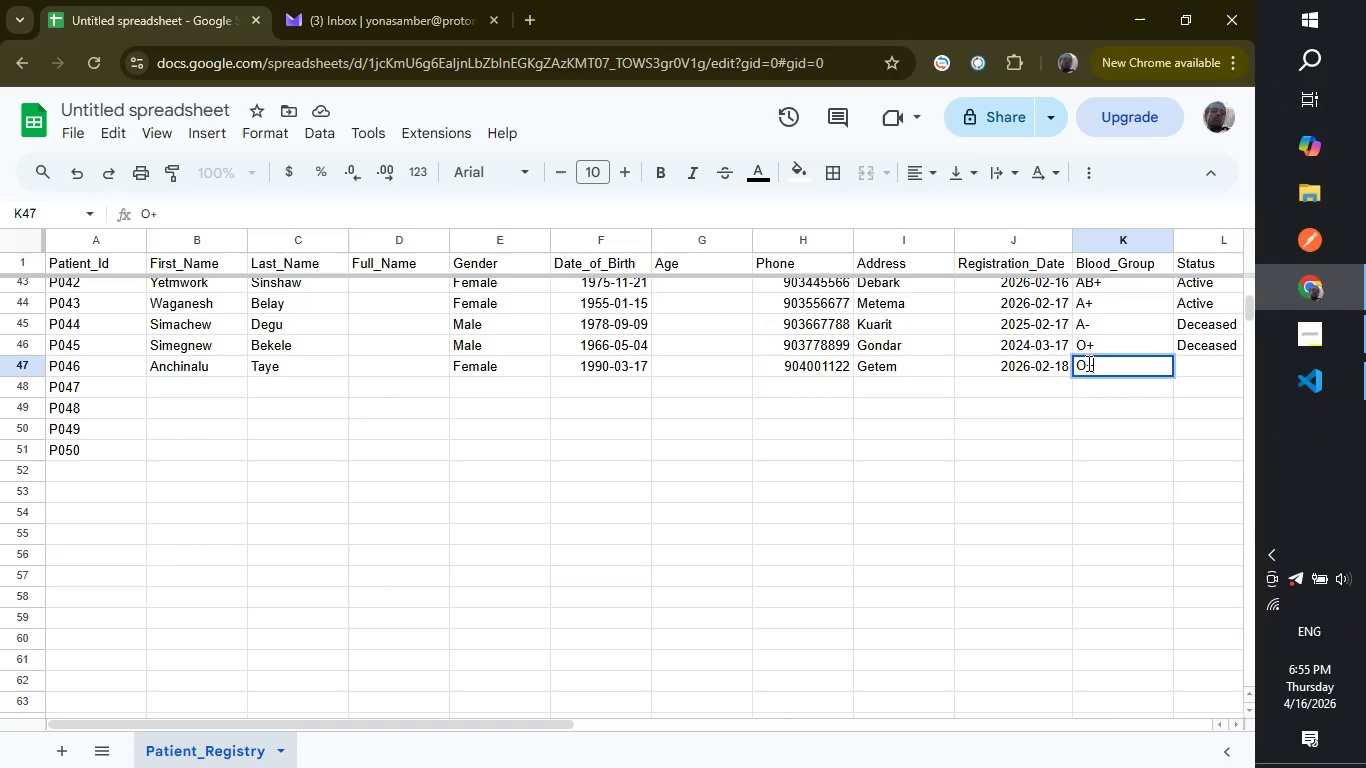 
key(Shift+Equal)
 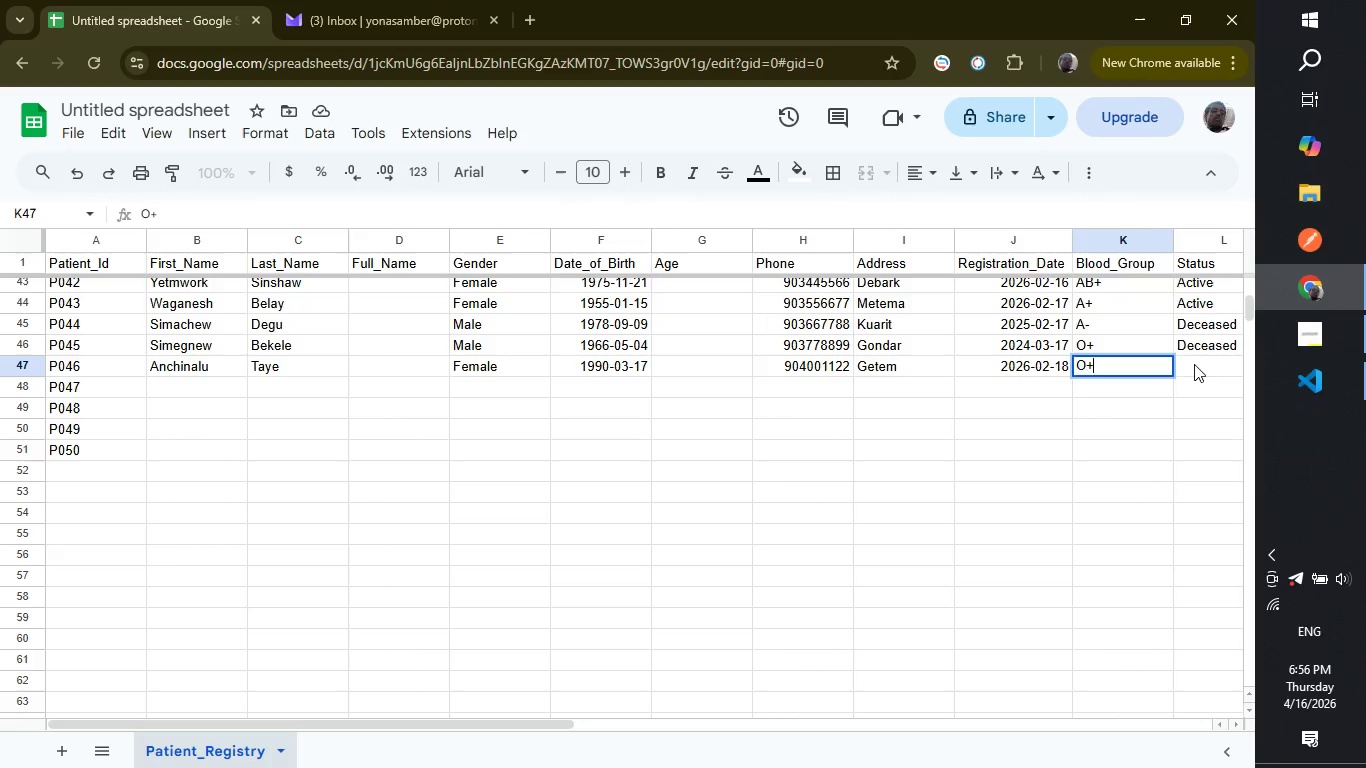 
left_click([1194, 364])
 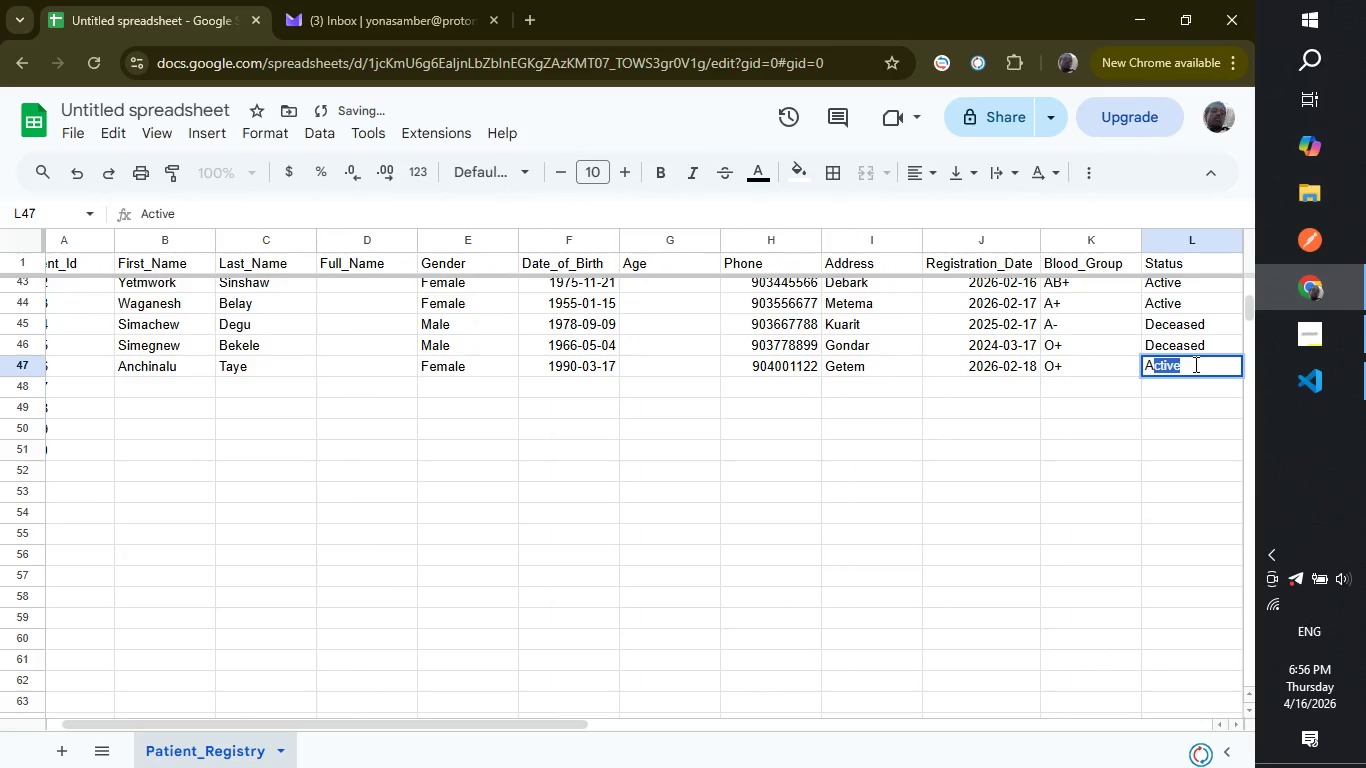 
key(Shift+ShiftRight)
 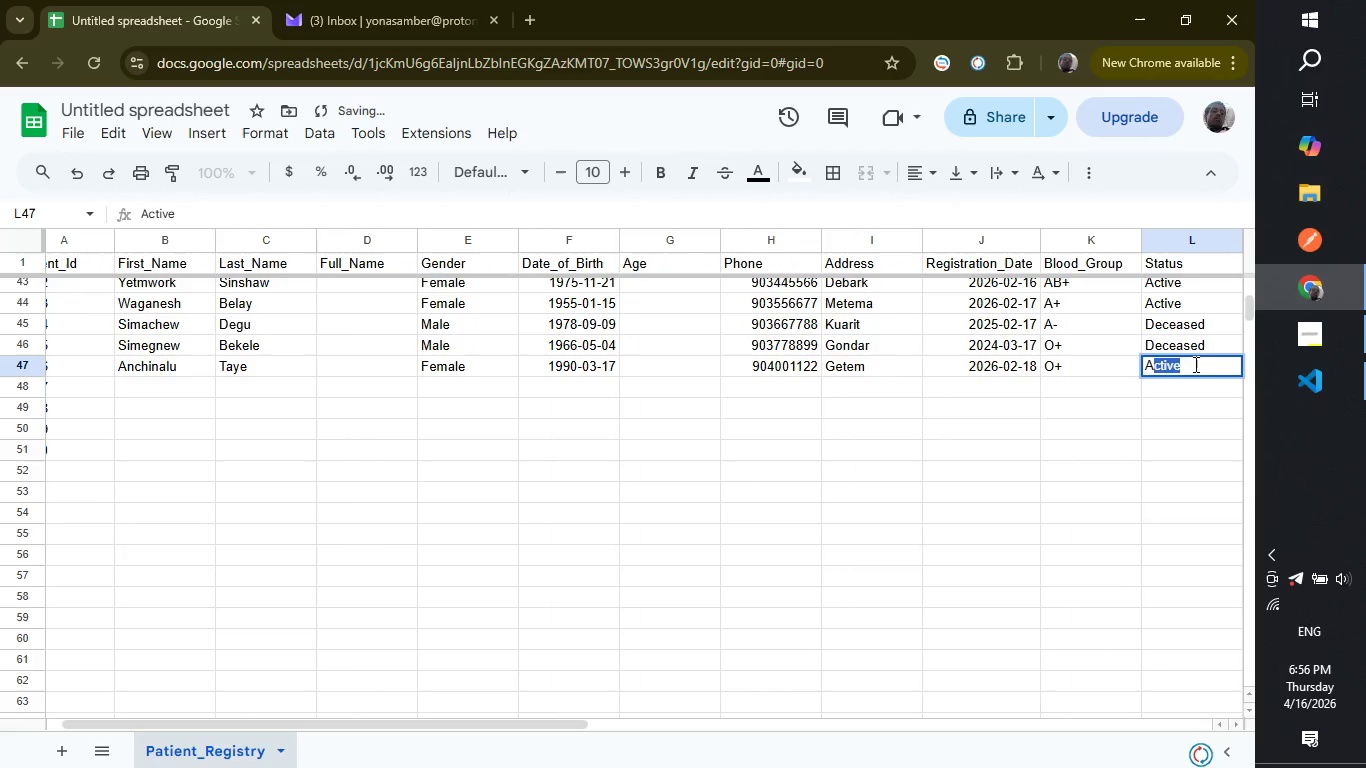 
key(Shift+A)
 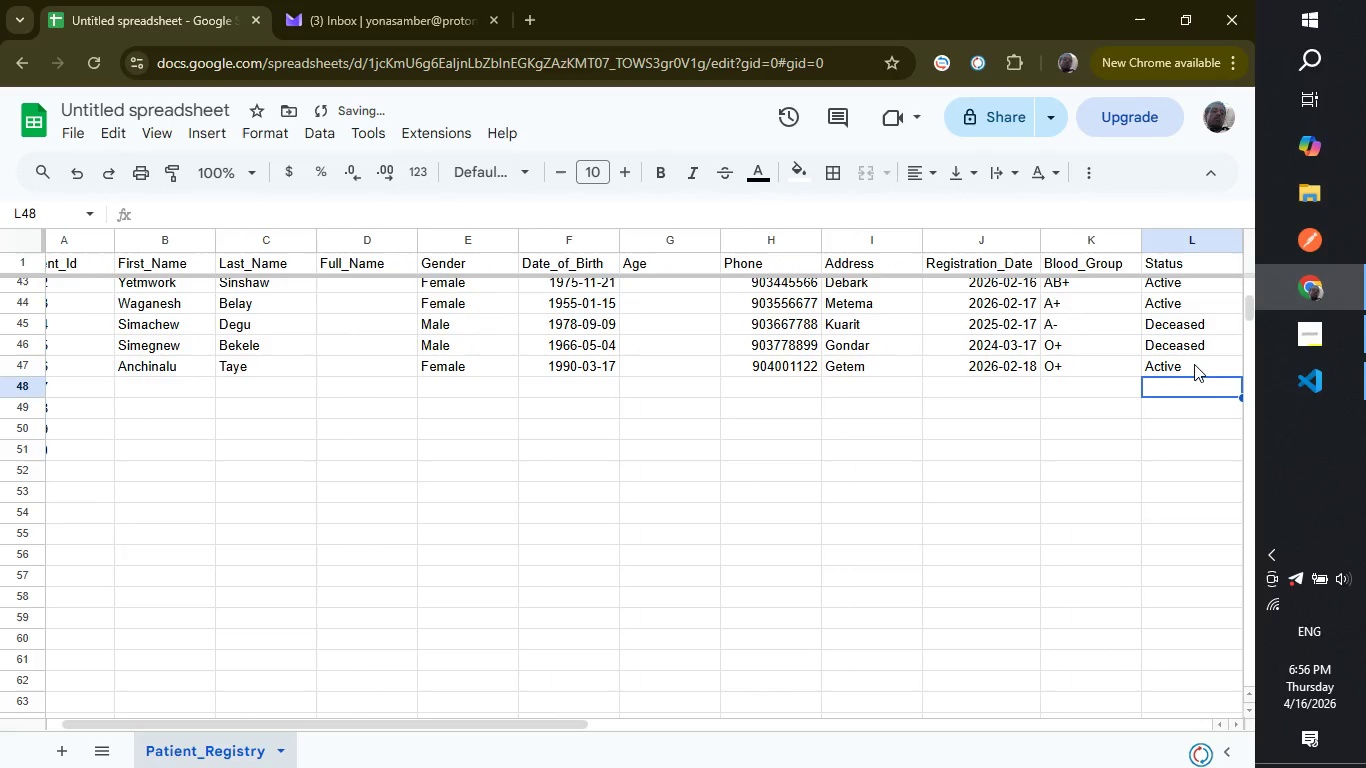 
key(Enter)
 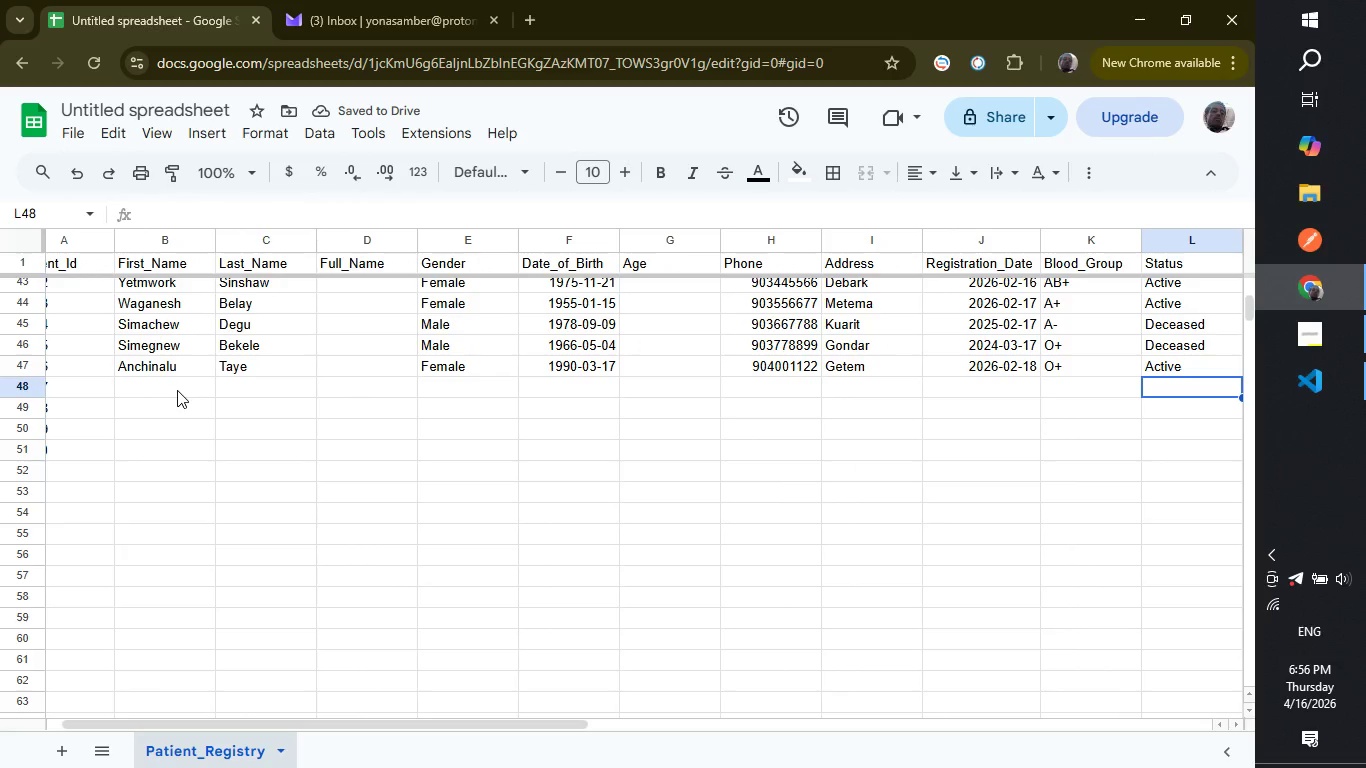 
left_click([176, 390])
 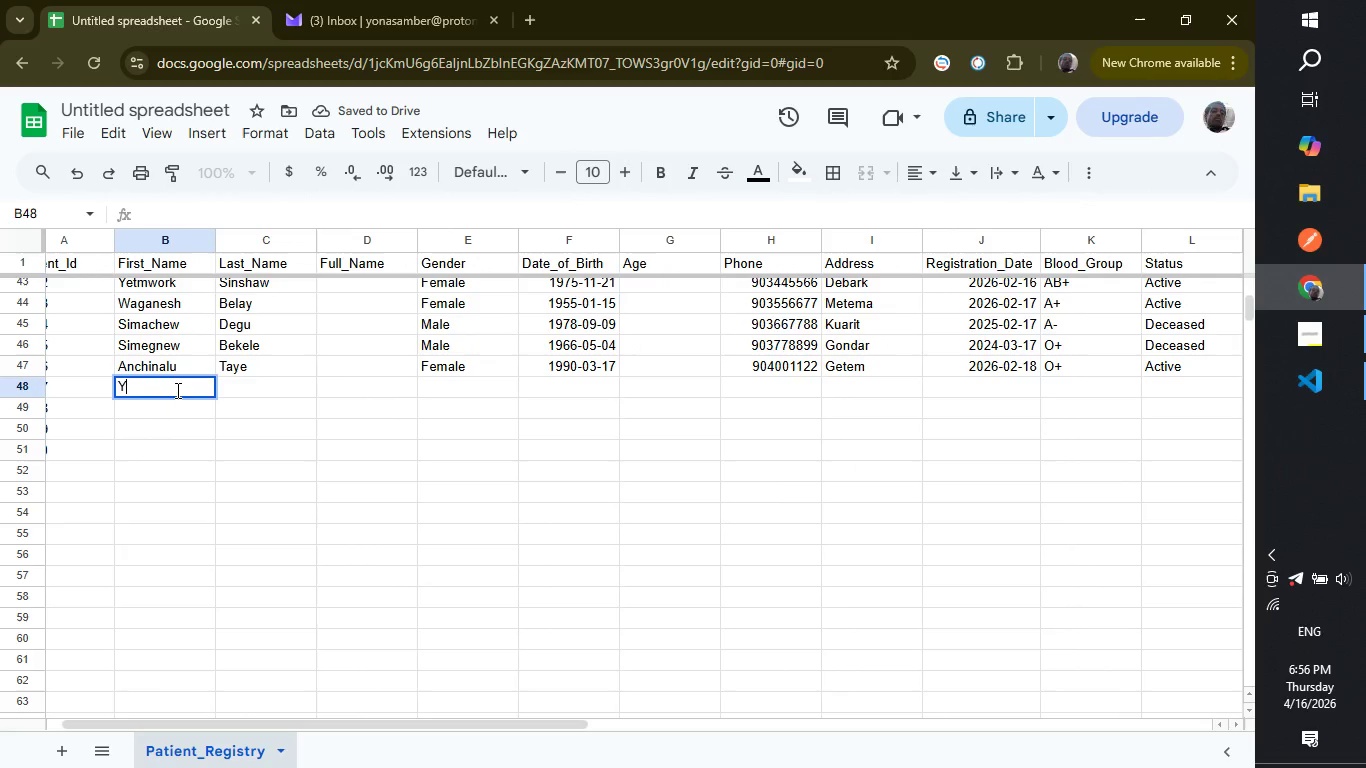 
type(Yimegnushal)
 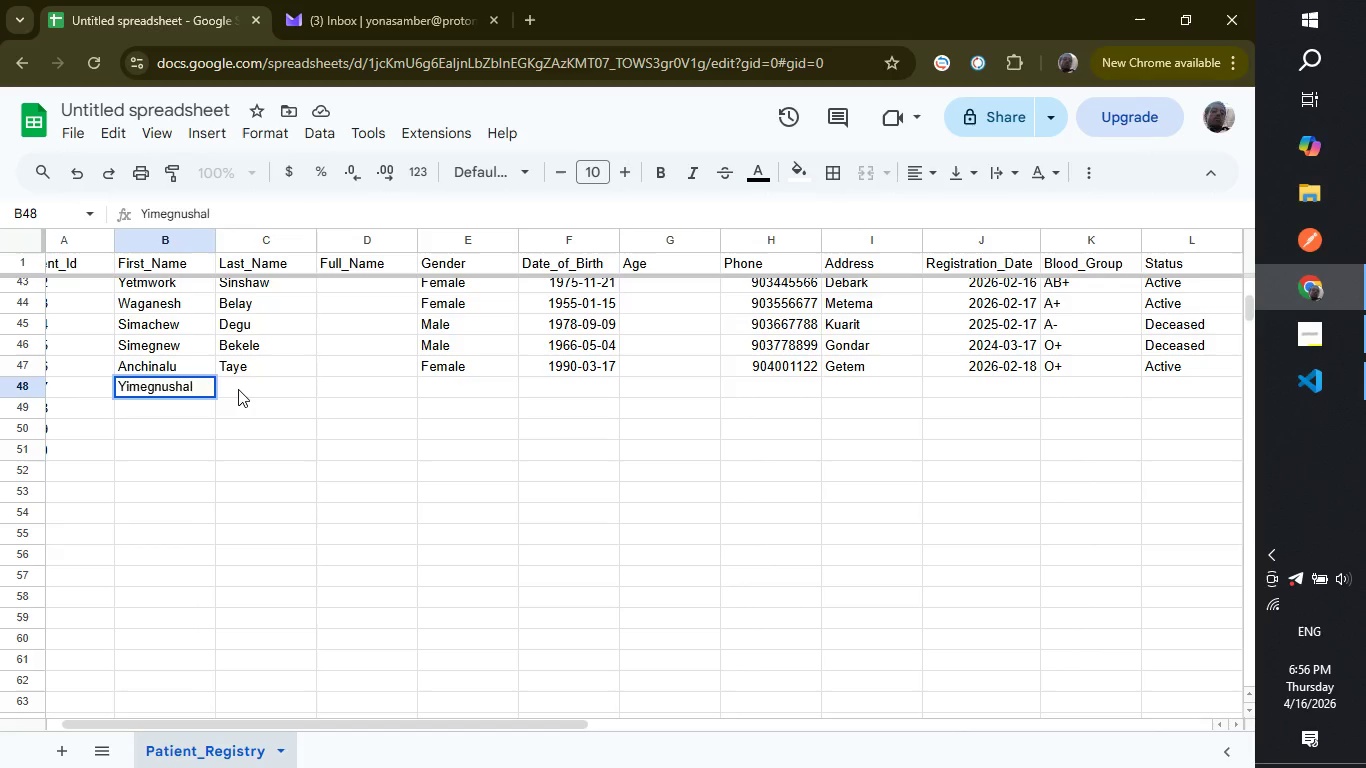 
left_click([238, 389])
 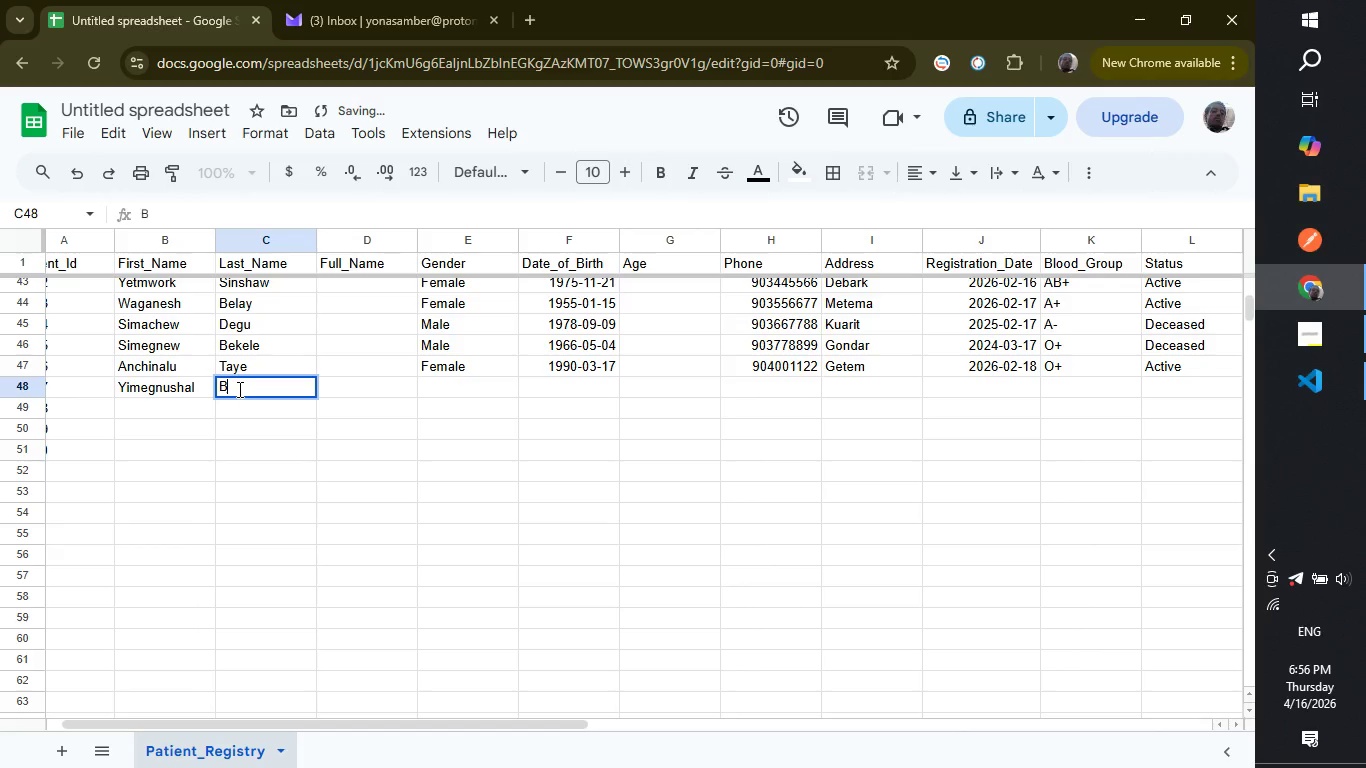 
type(Bayabl)
 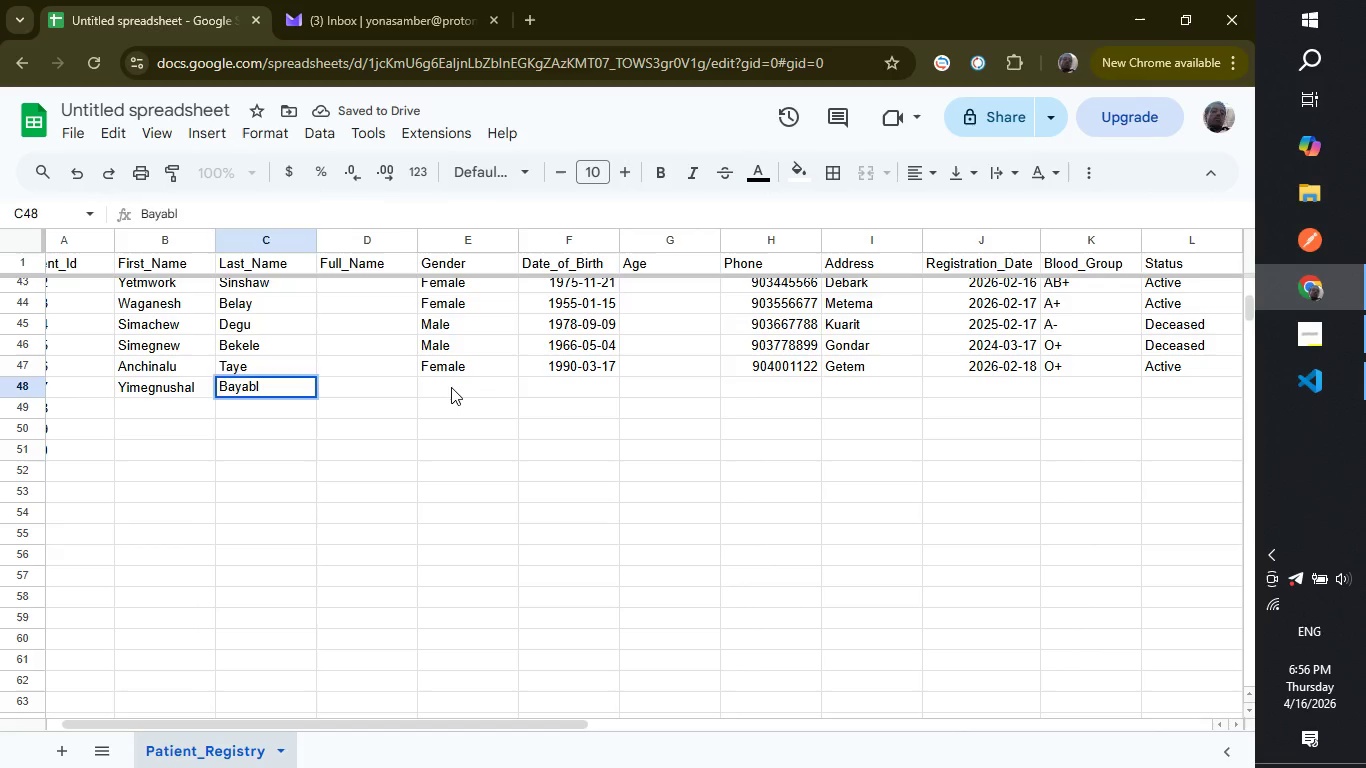 
left_click([451, 387])
 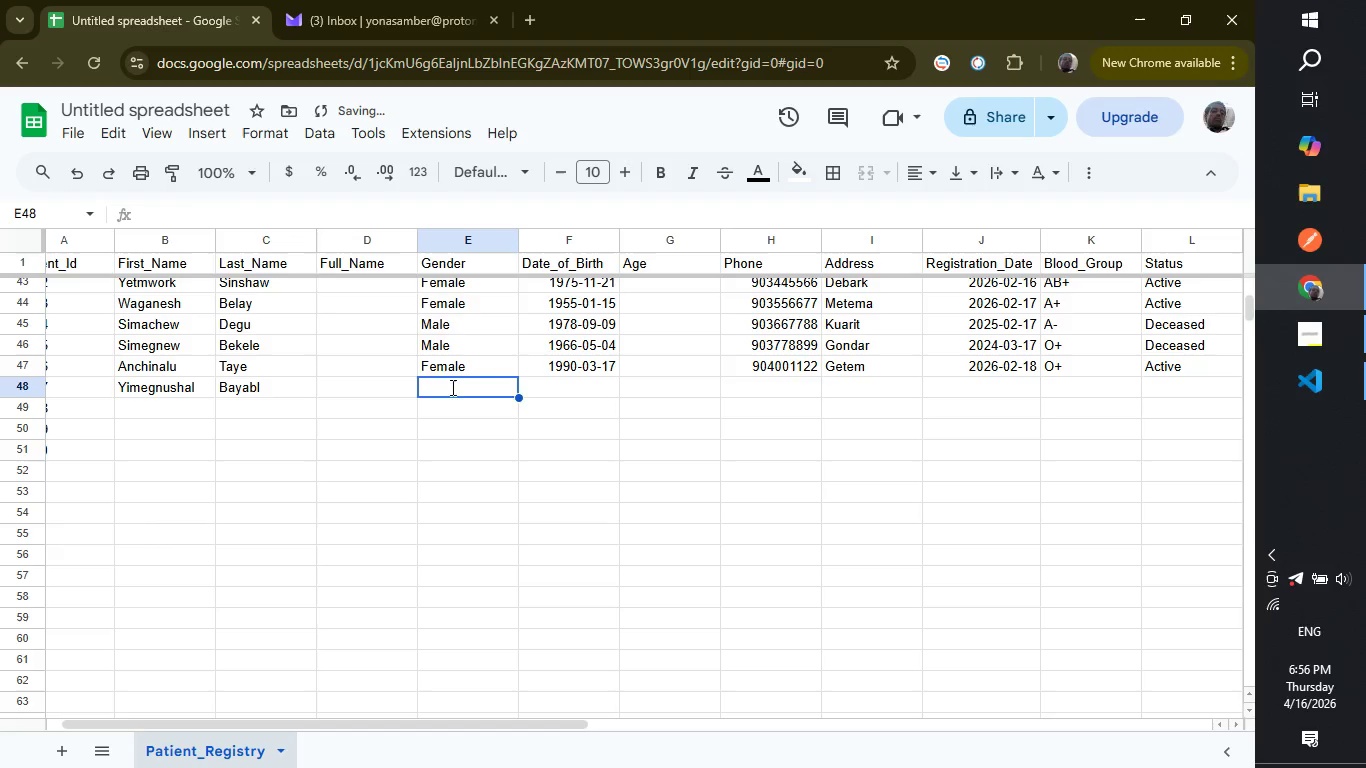 
key(Shift+ShiftRight)
 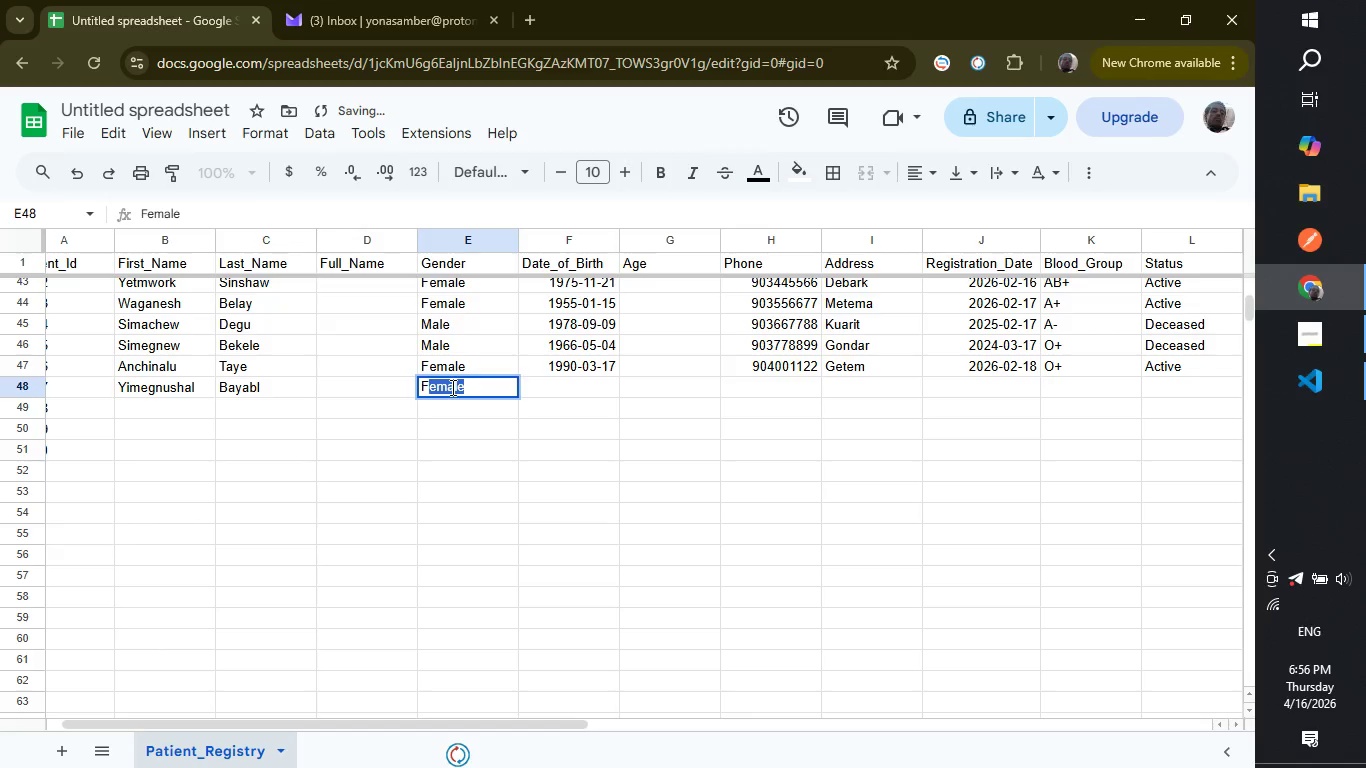 
key(Shift+F)
 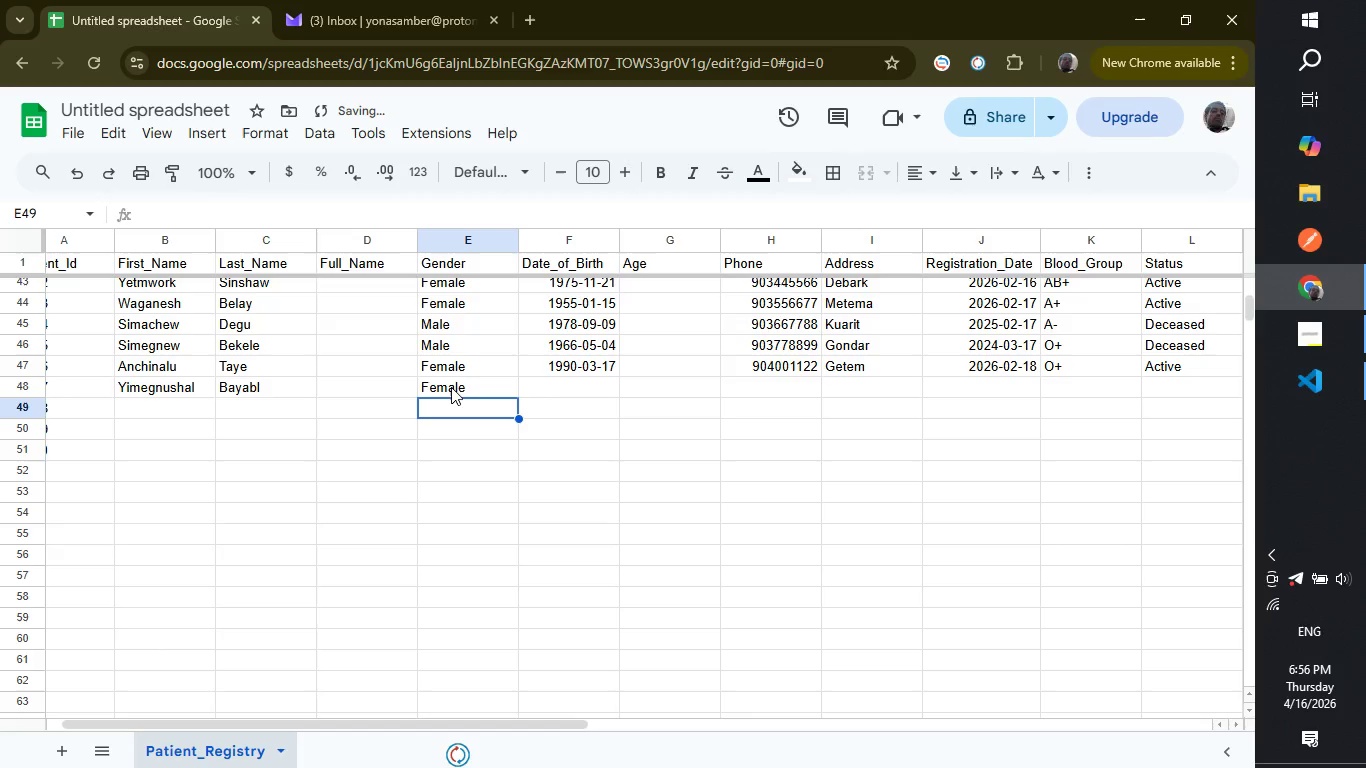 
key(Enter)
 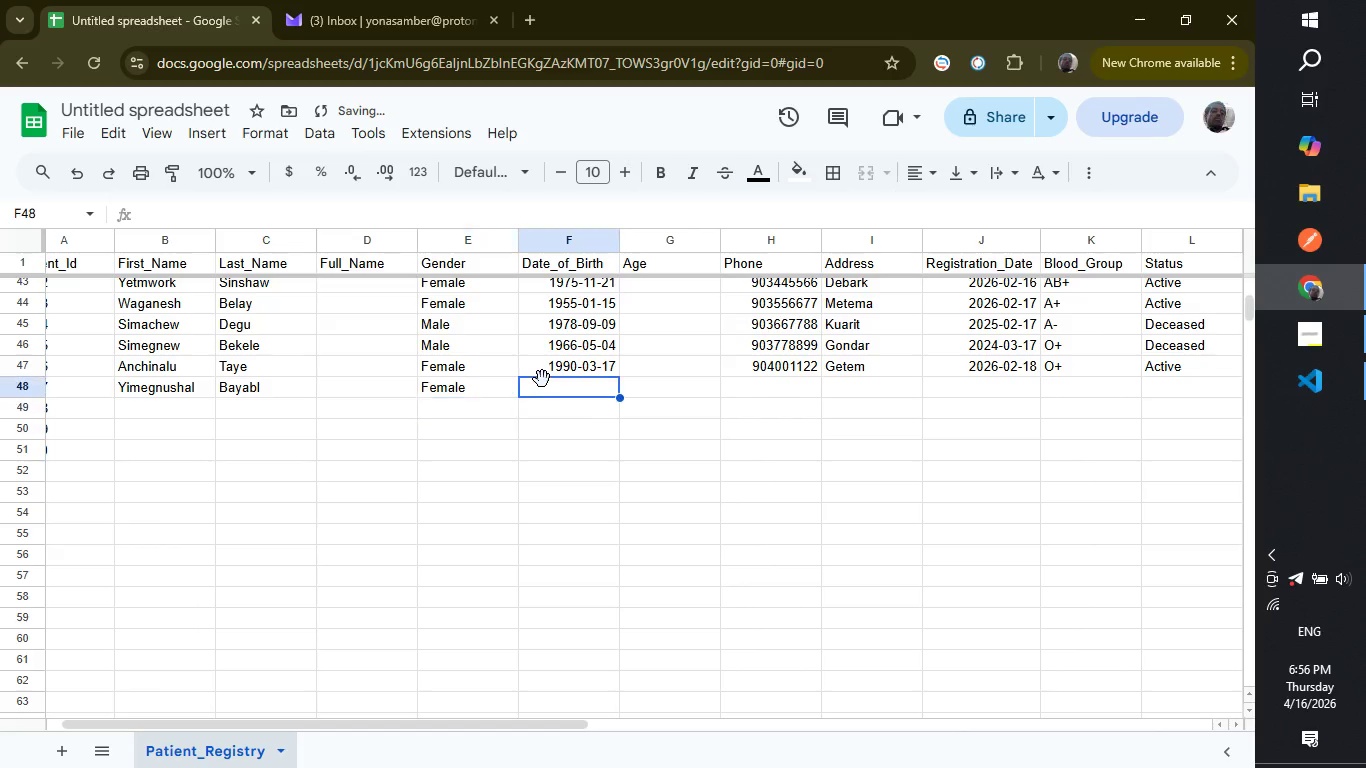 
left_click([542, 379])
 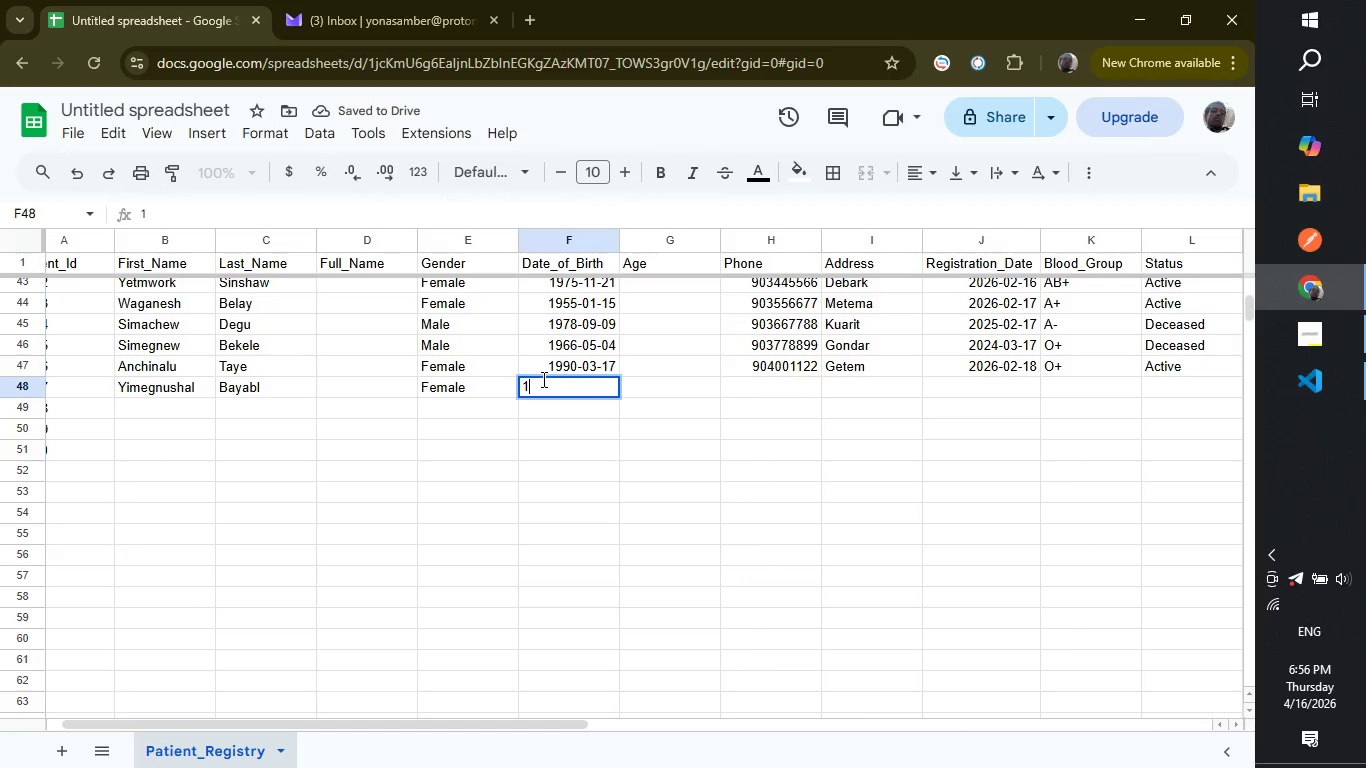 
type(1990)
key(Backspace)
key(Backspace)
key(Backspace)
type(975-02-02)
 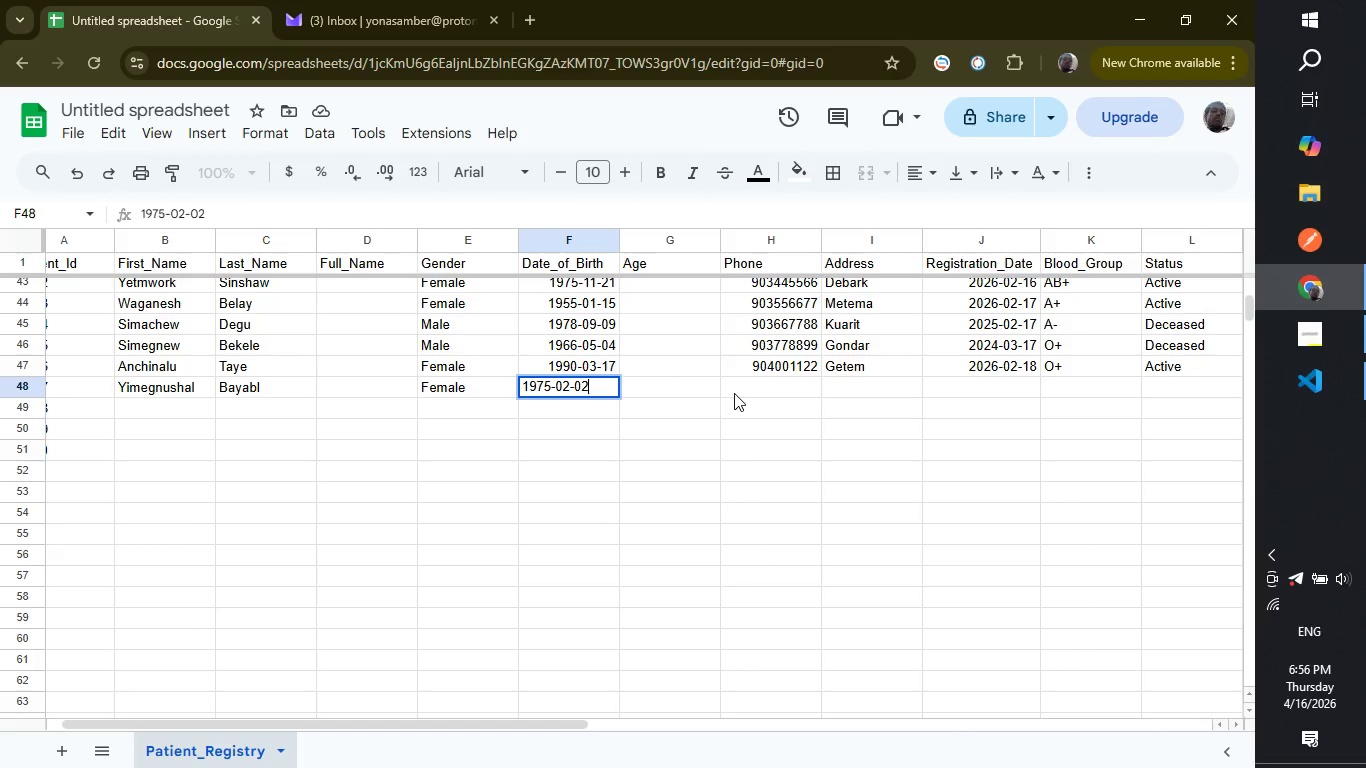 
left_click([734, 393])
 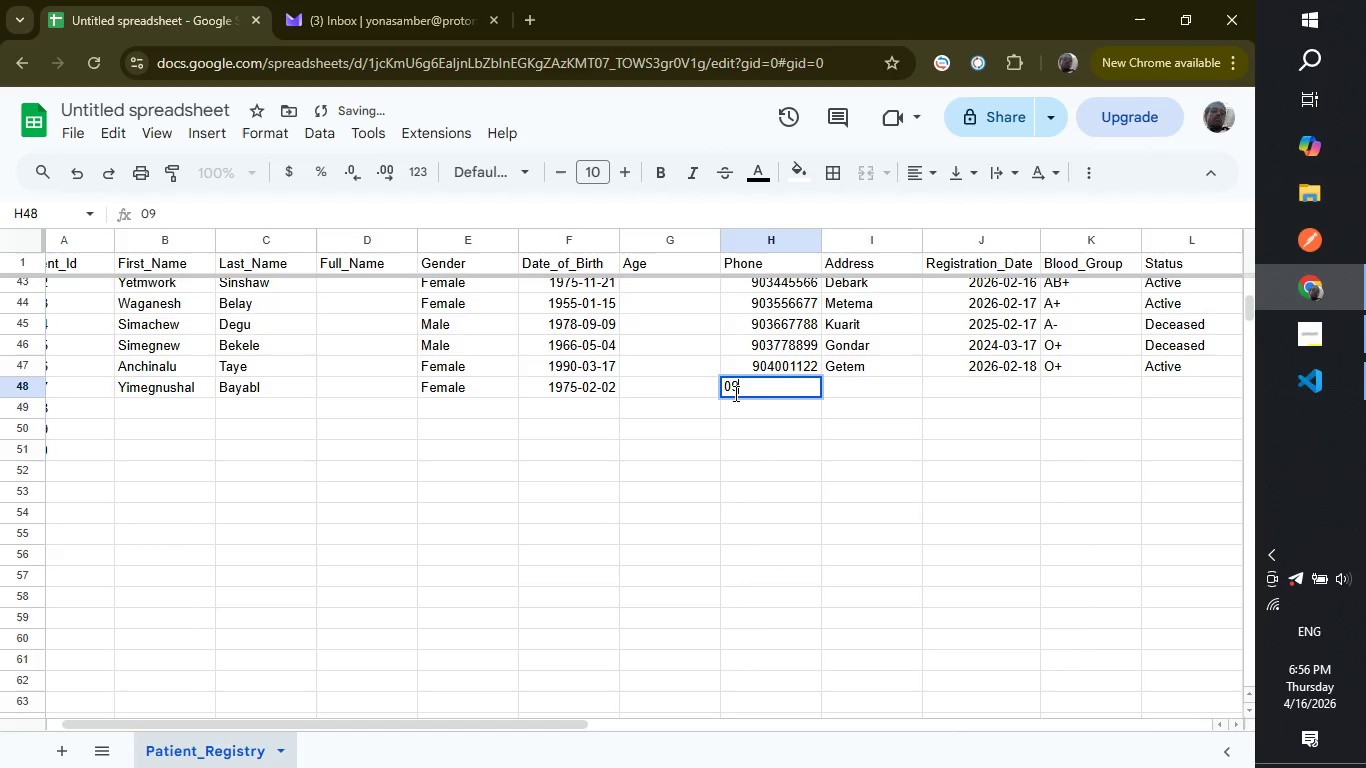 
type(090422333)
 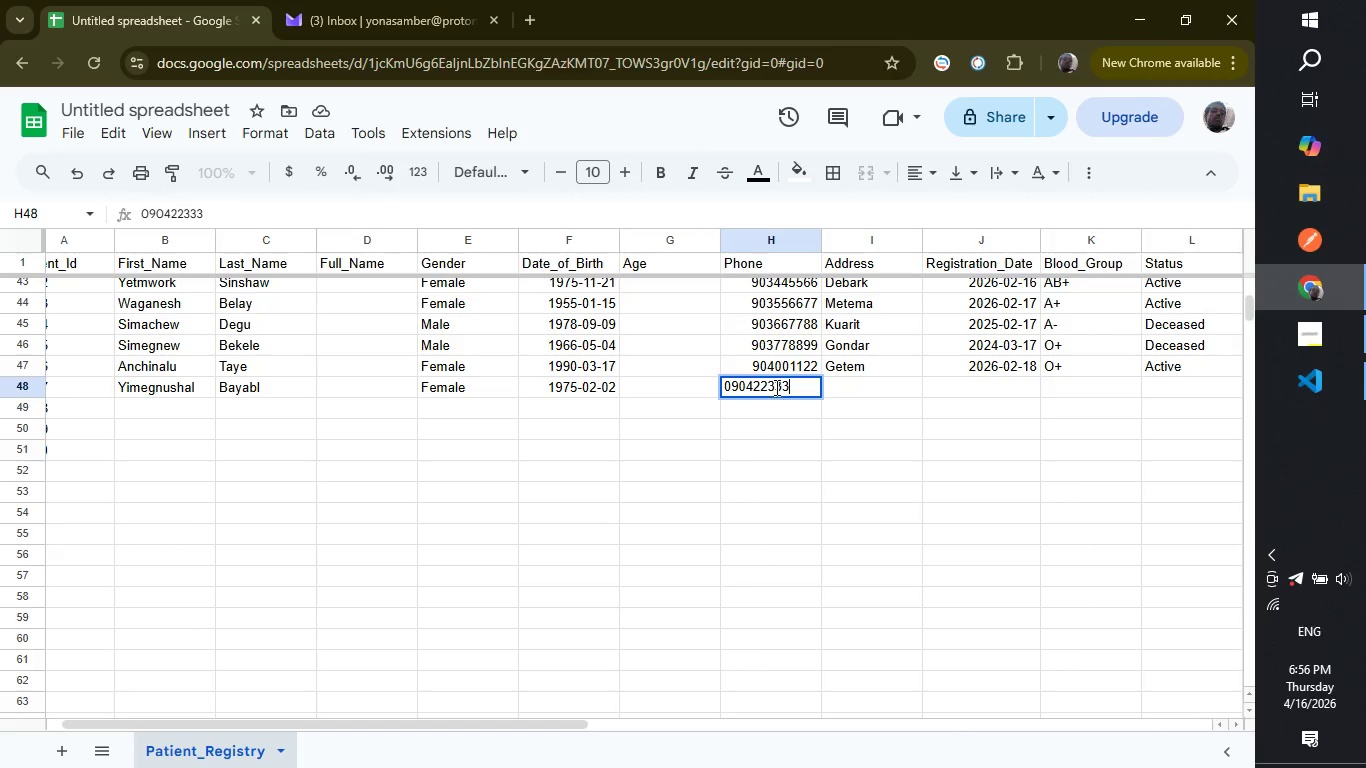 
key(Backspace)
key(Backspace)
key(Backspace)
key(Backspace)
key(Backspace)
type(112233)
 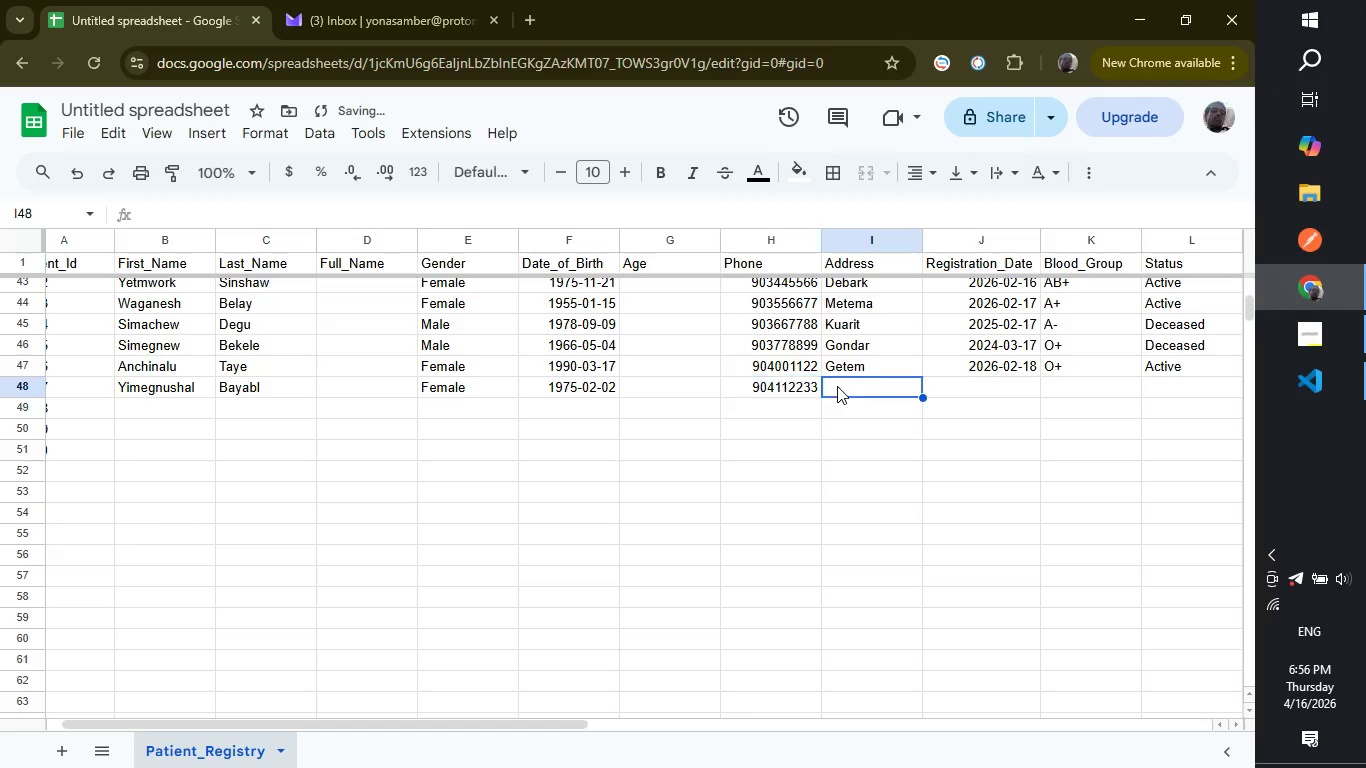 
left_click([837, 386])
 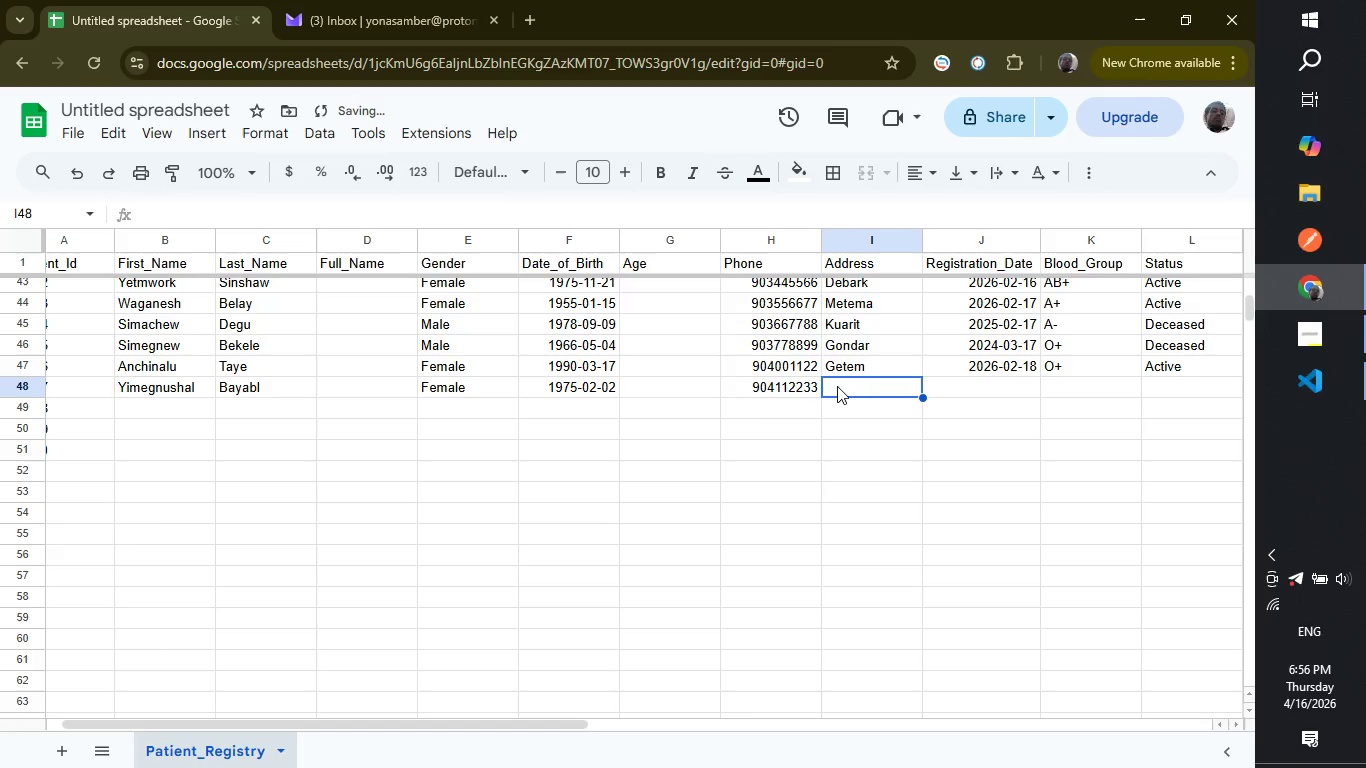 
hold_key(key=ShiftRight, duration=0.41)
 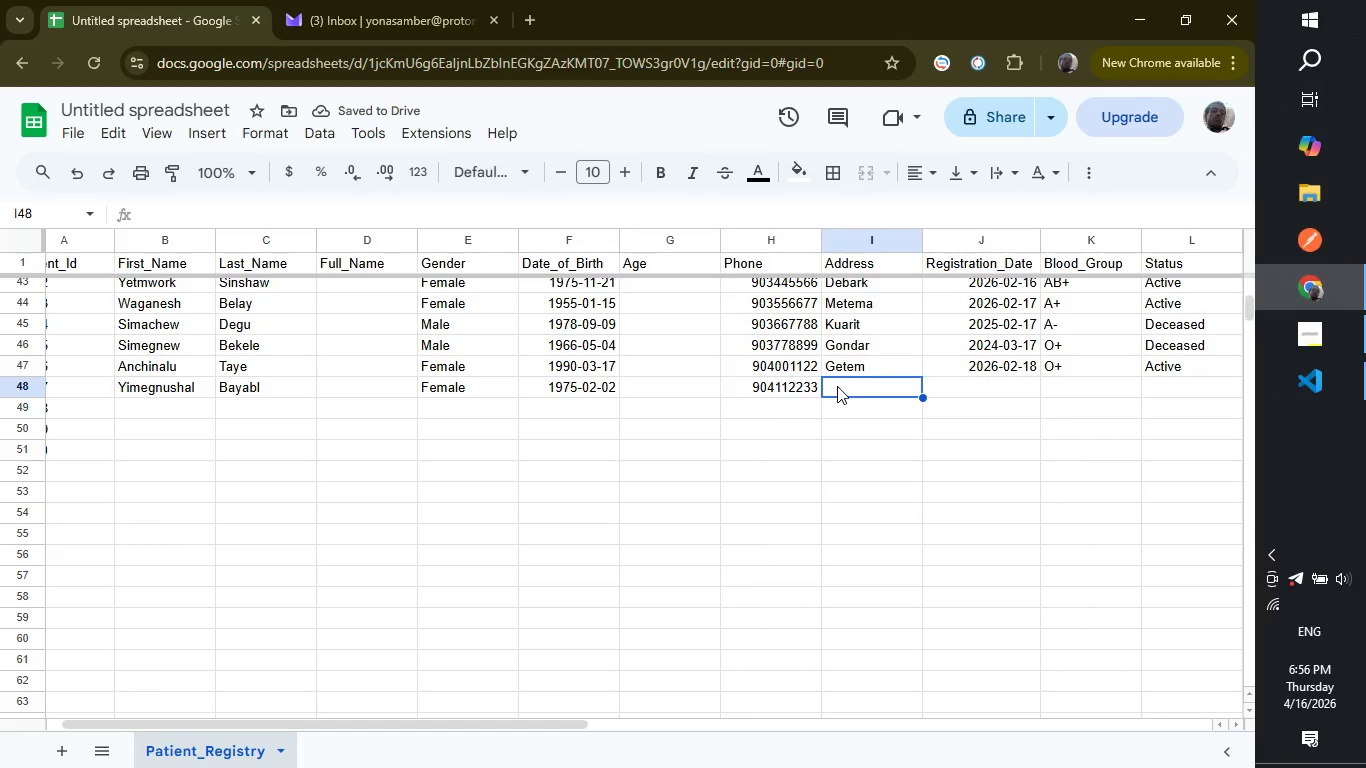 
type(Yebokla)
 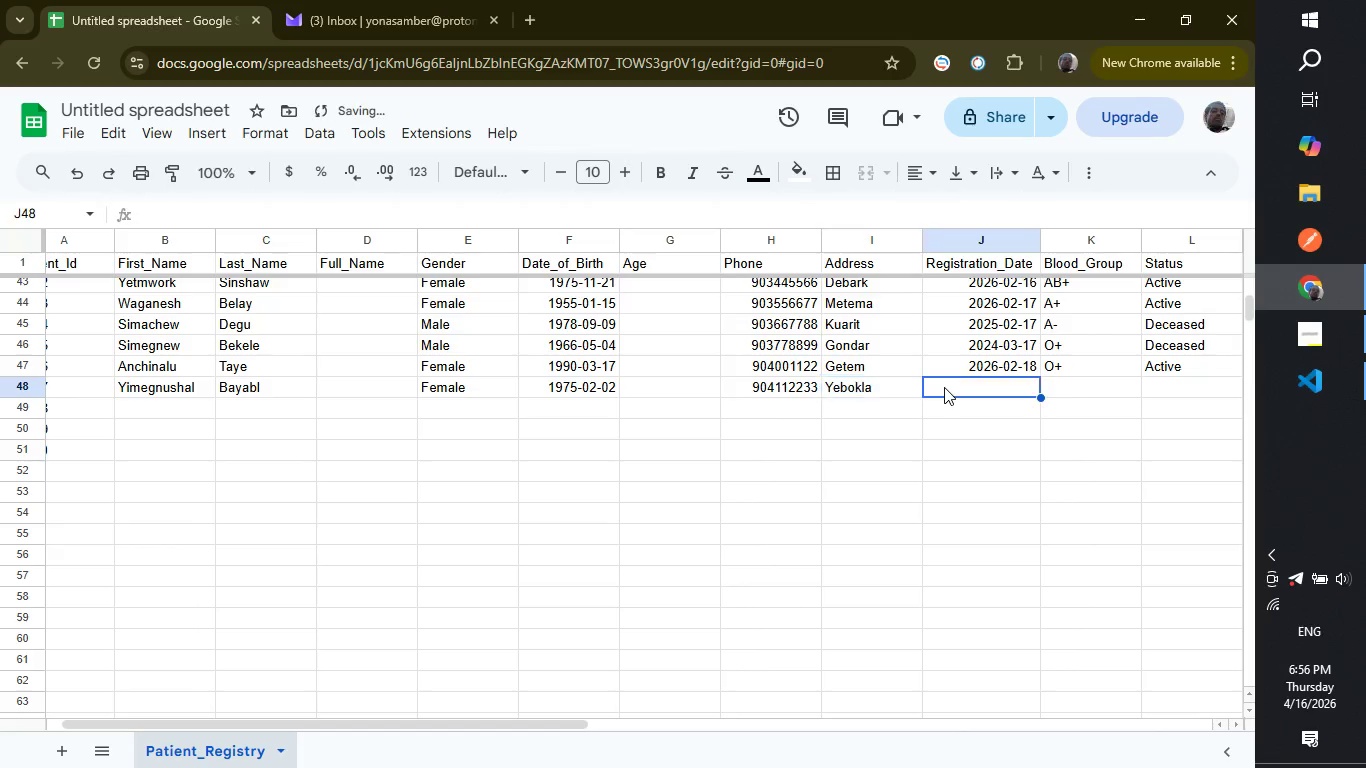 
left_click([944, 387])
 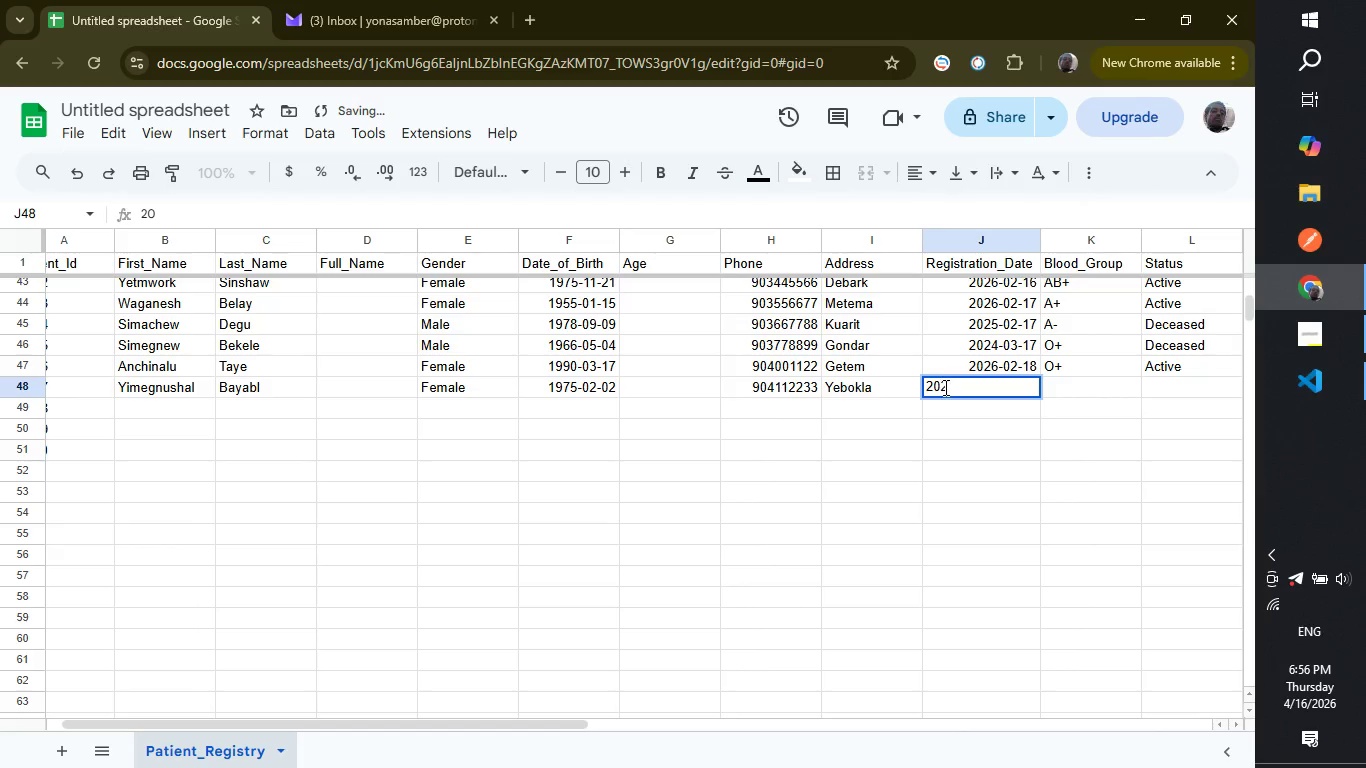 
type(2026-02-19)
 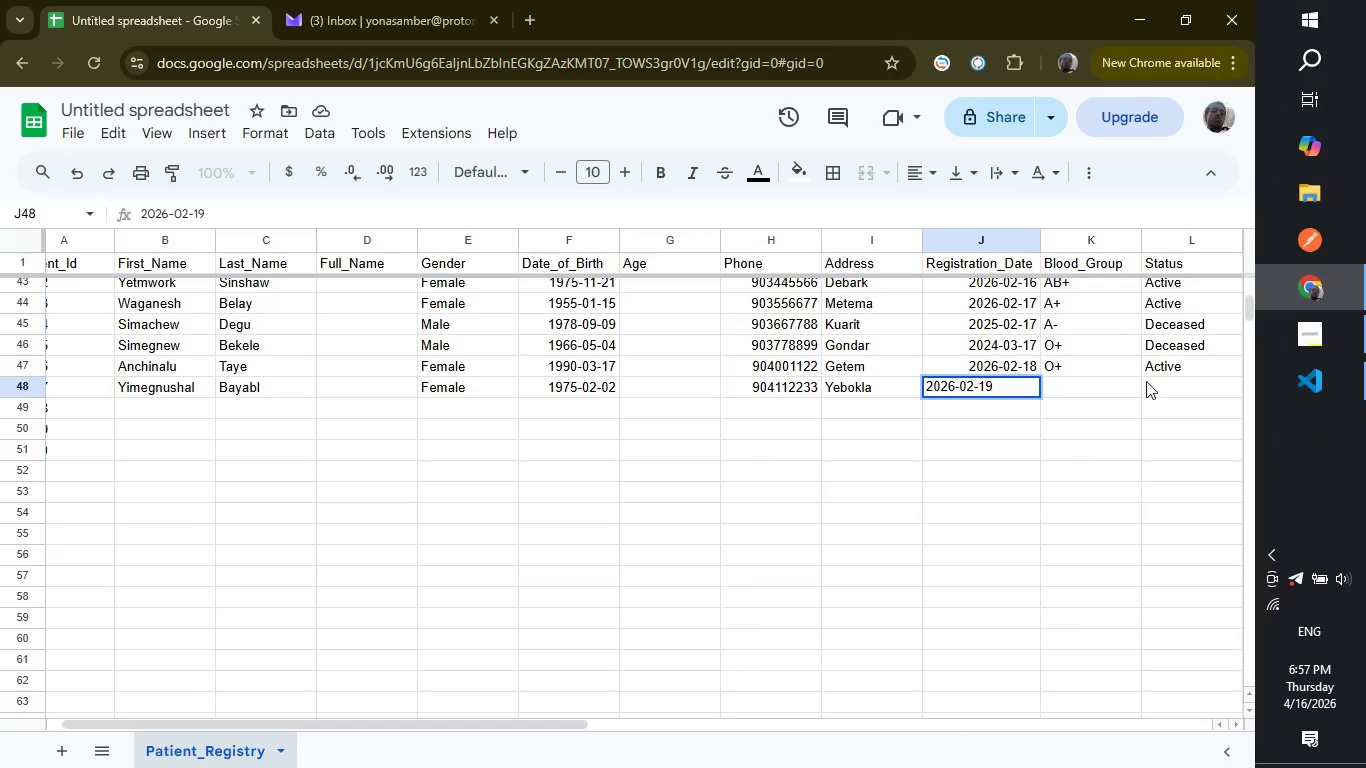 
left_click([1146, 381])
 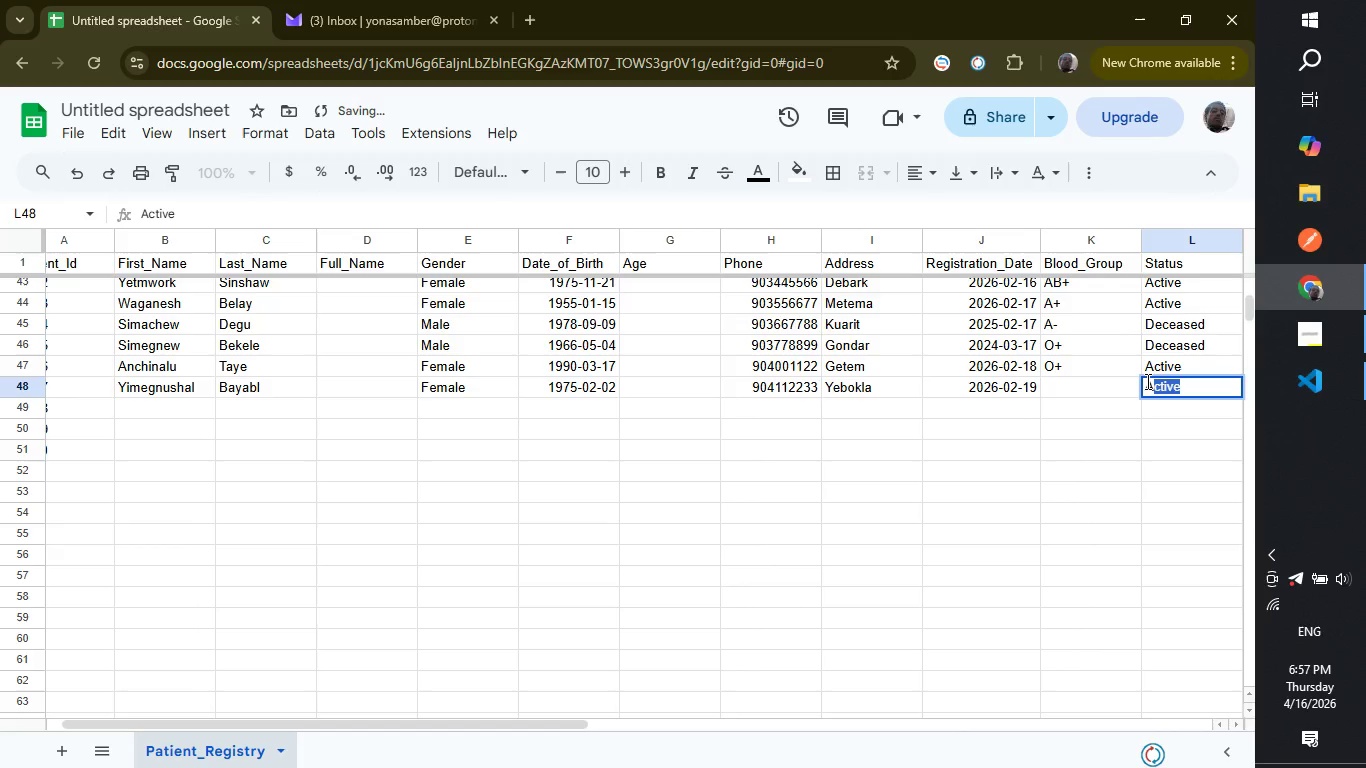 
key(Shift+ShiftRight)
 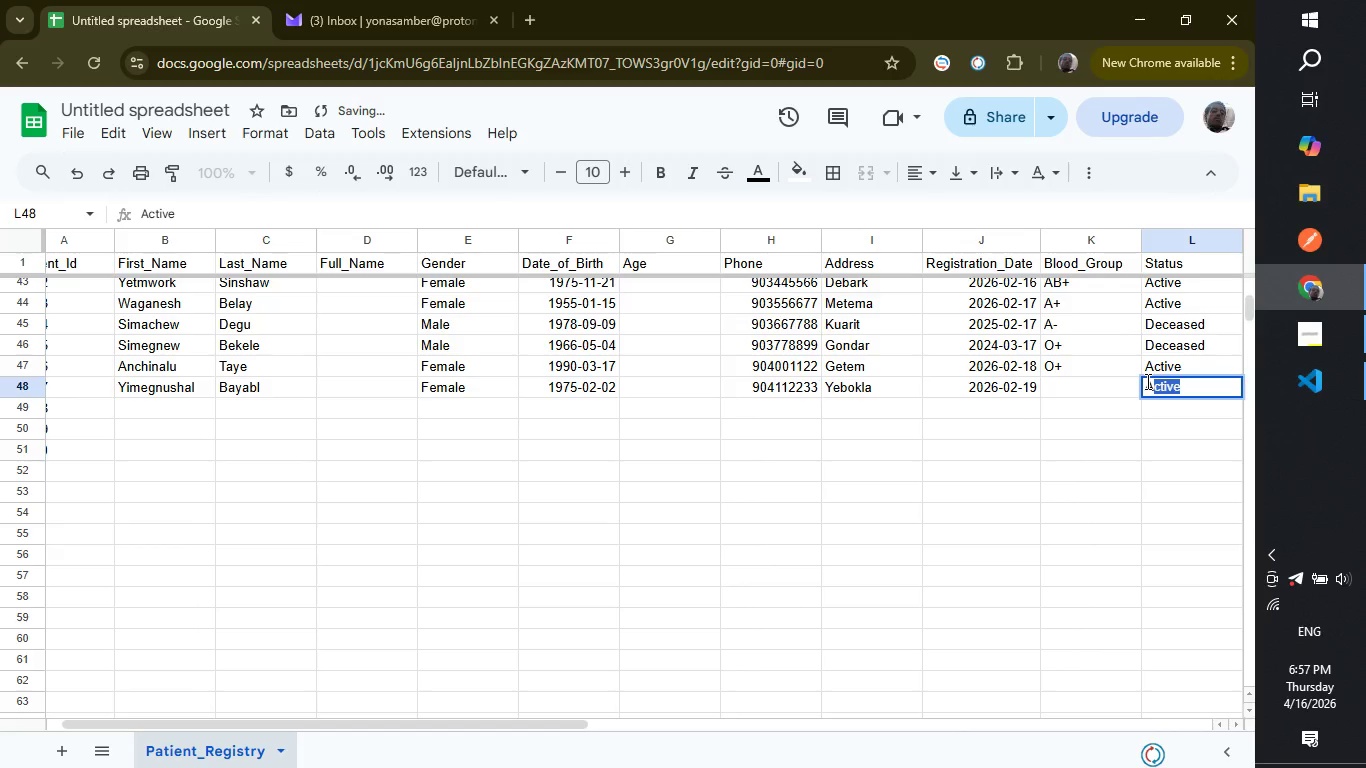 
key(Shift+A)
 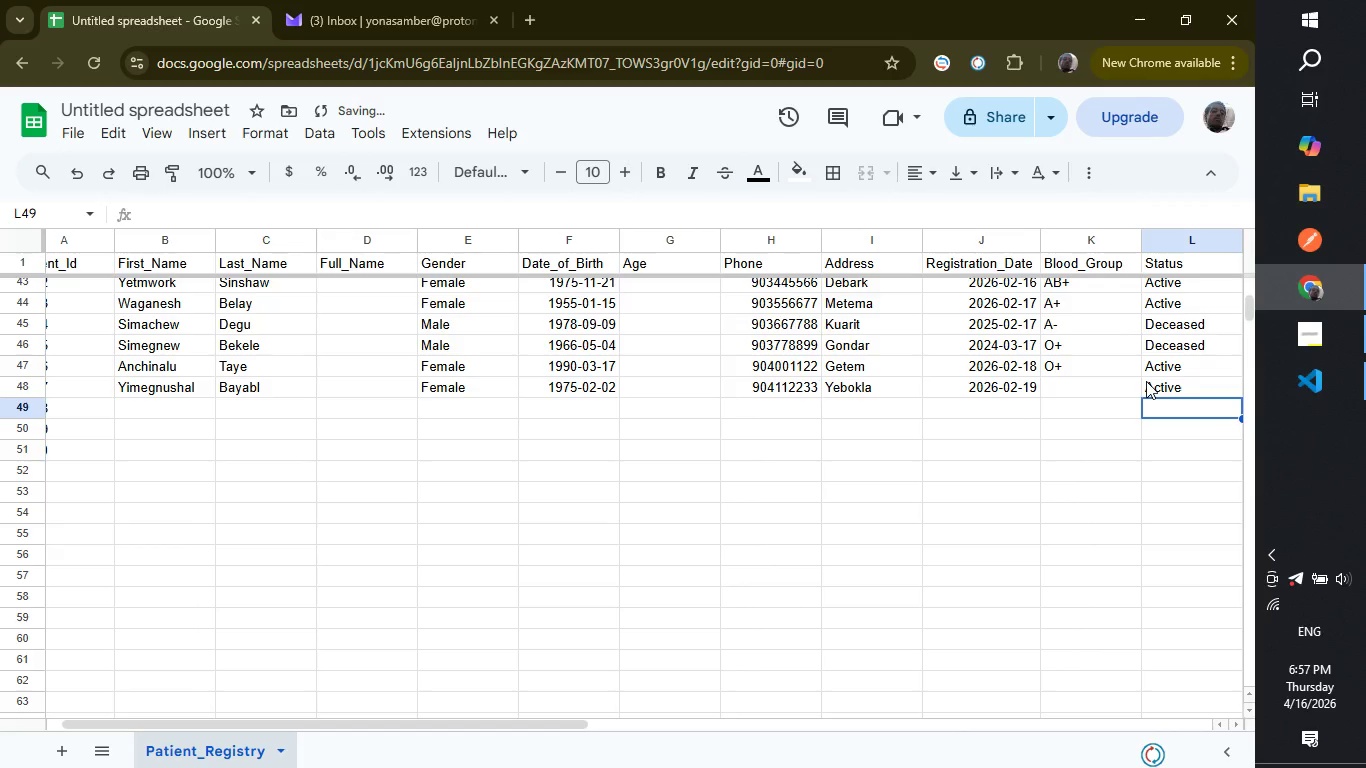 
key(Enter)
 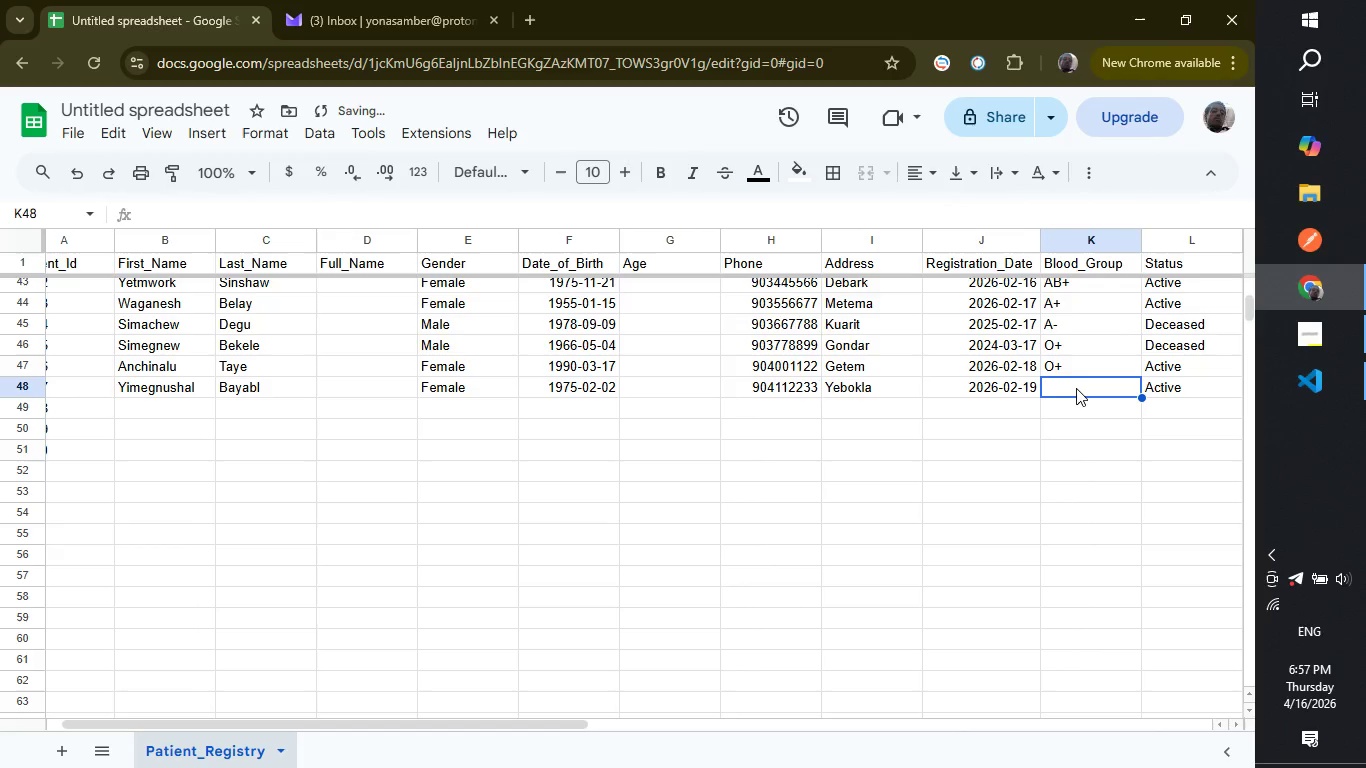 
left_click([1076, 388])
 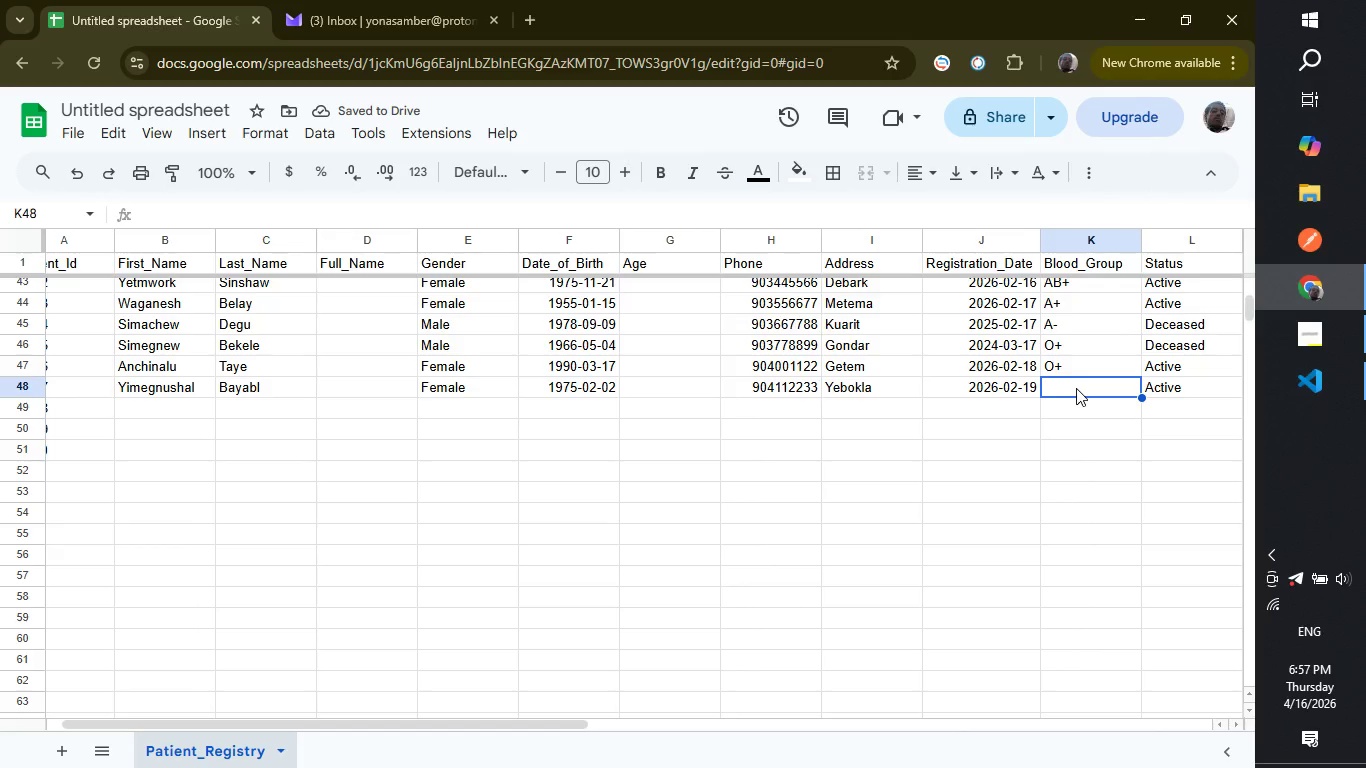 
key(Shift+A)
 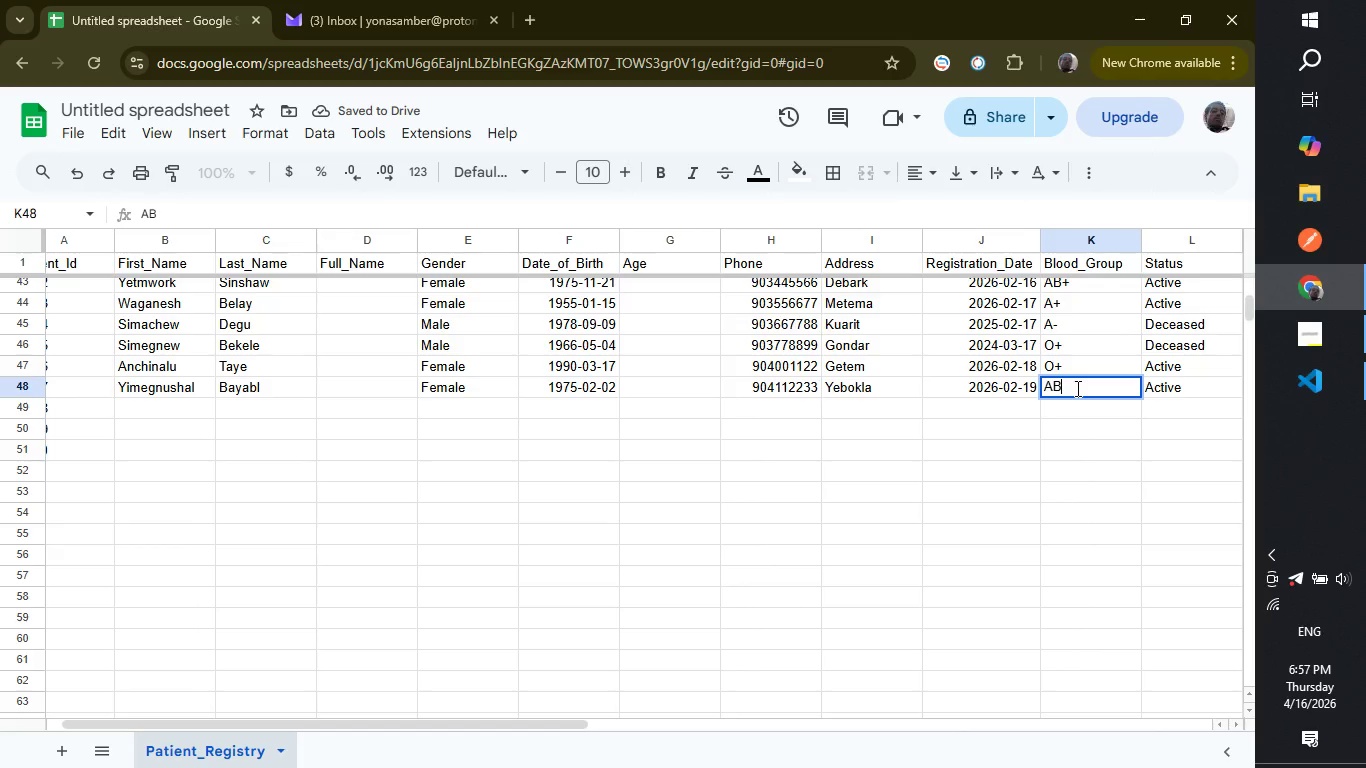 
key(Shift+ShiftRight)
 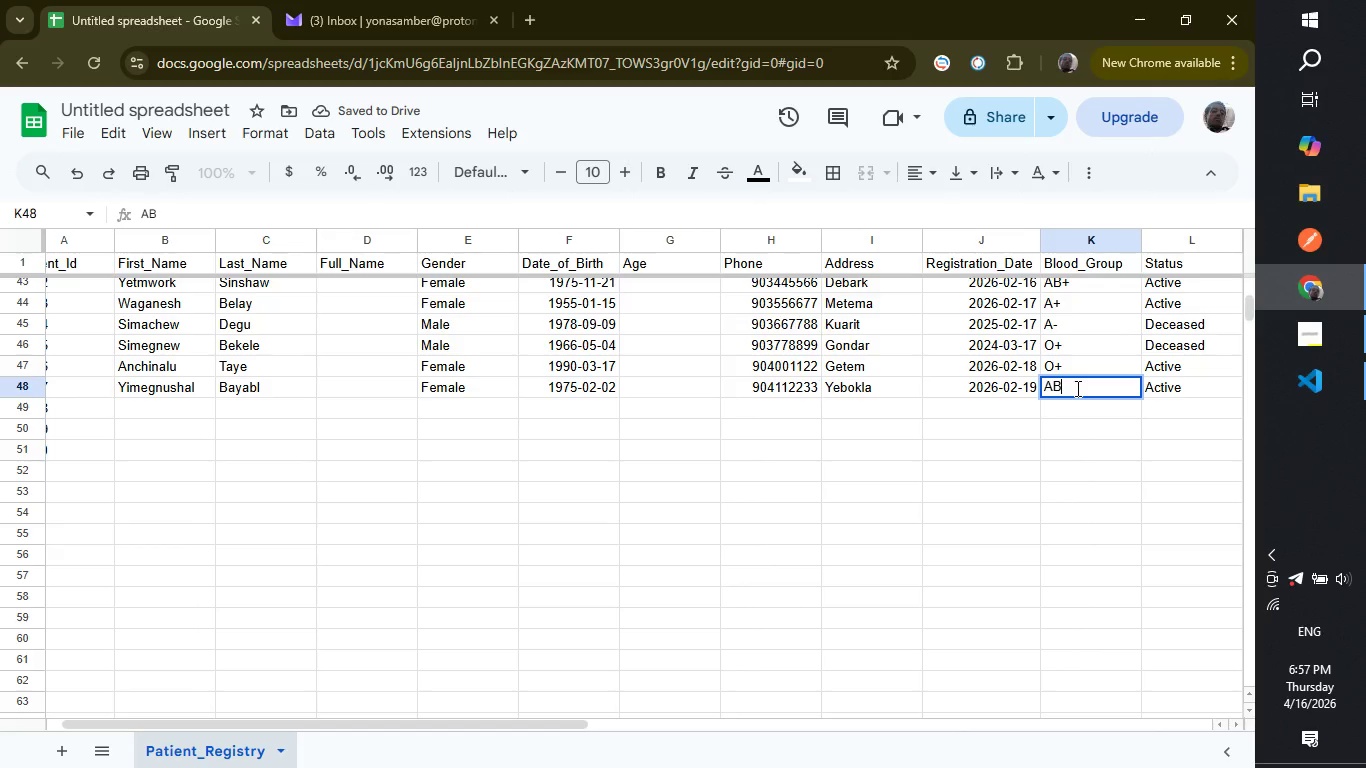 
key(Shift+B)
 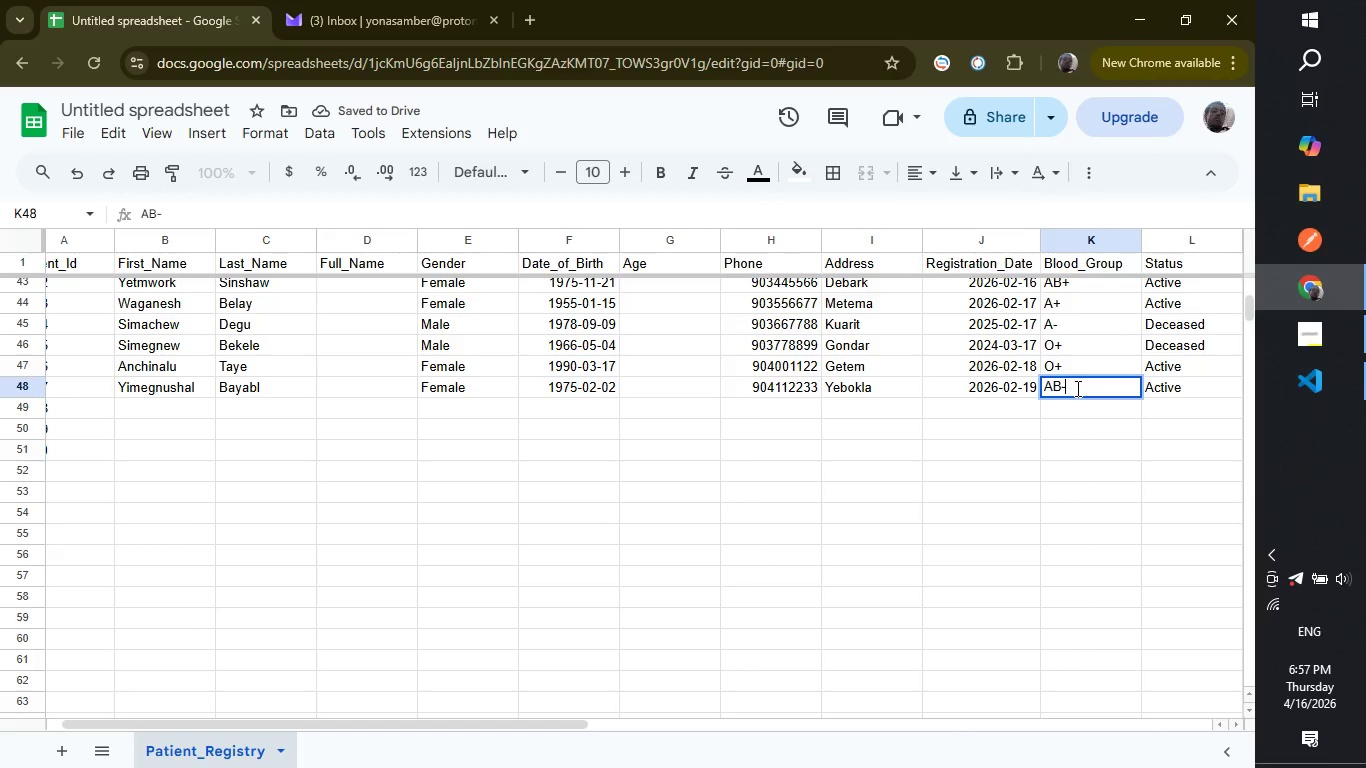 
key(Minus)
 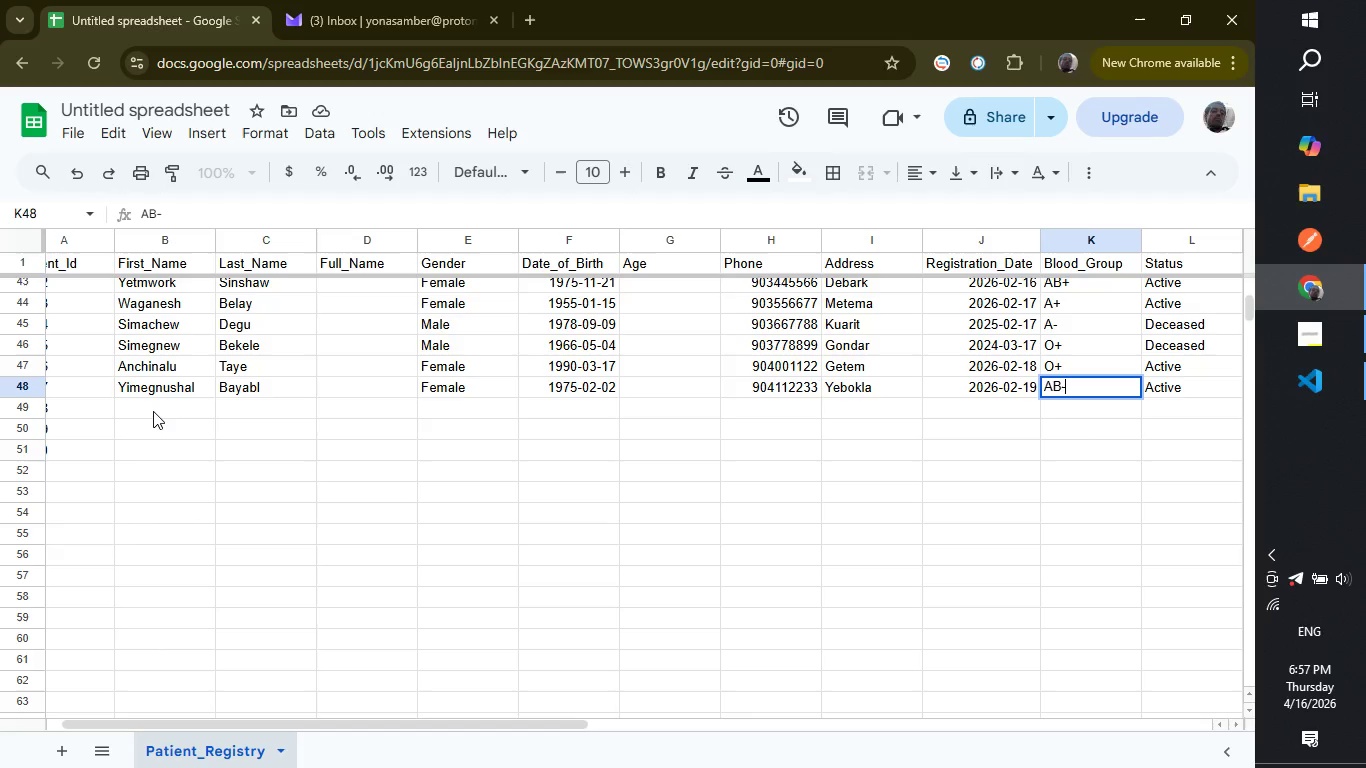 
left_click([153, 411])
 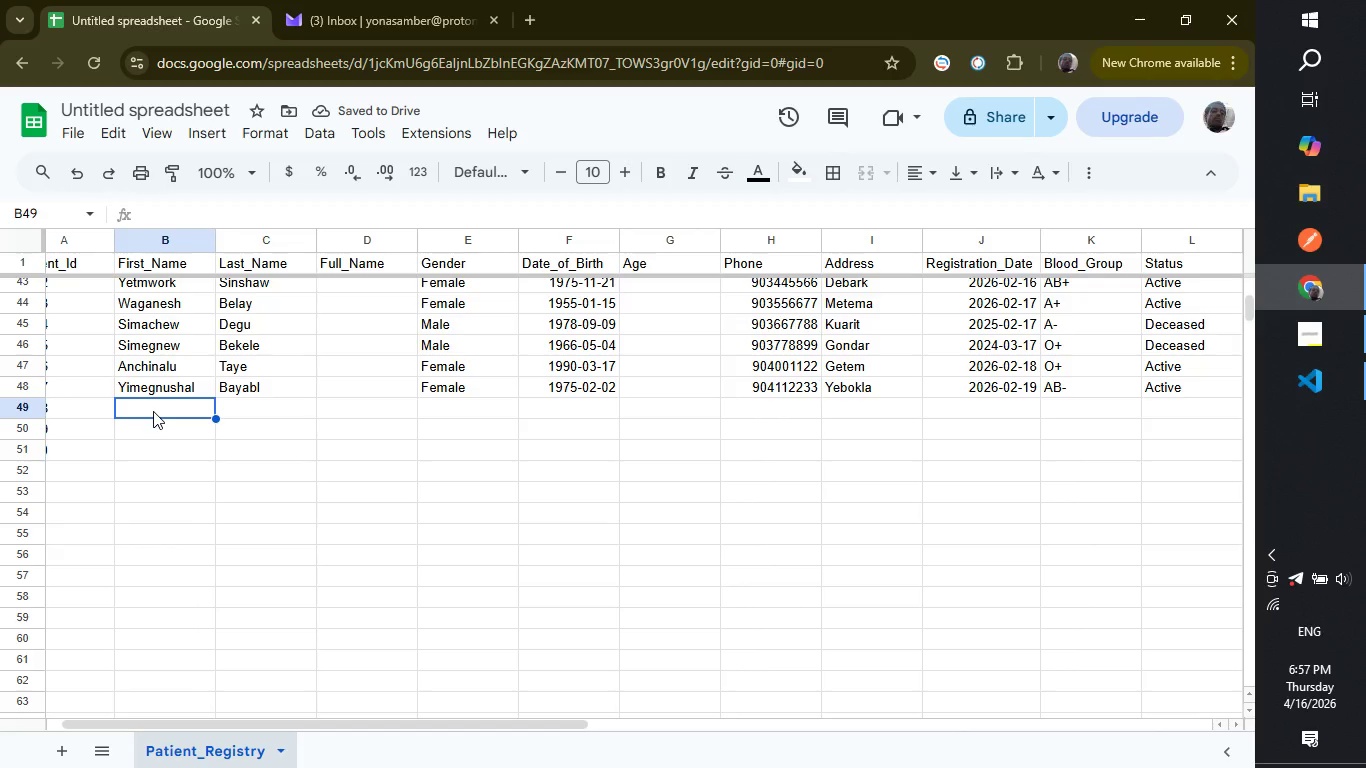 
type(Temeg)
key(Backspace)
type(sgen)
 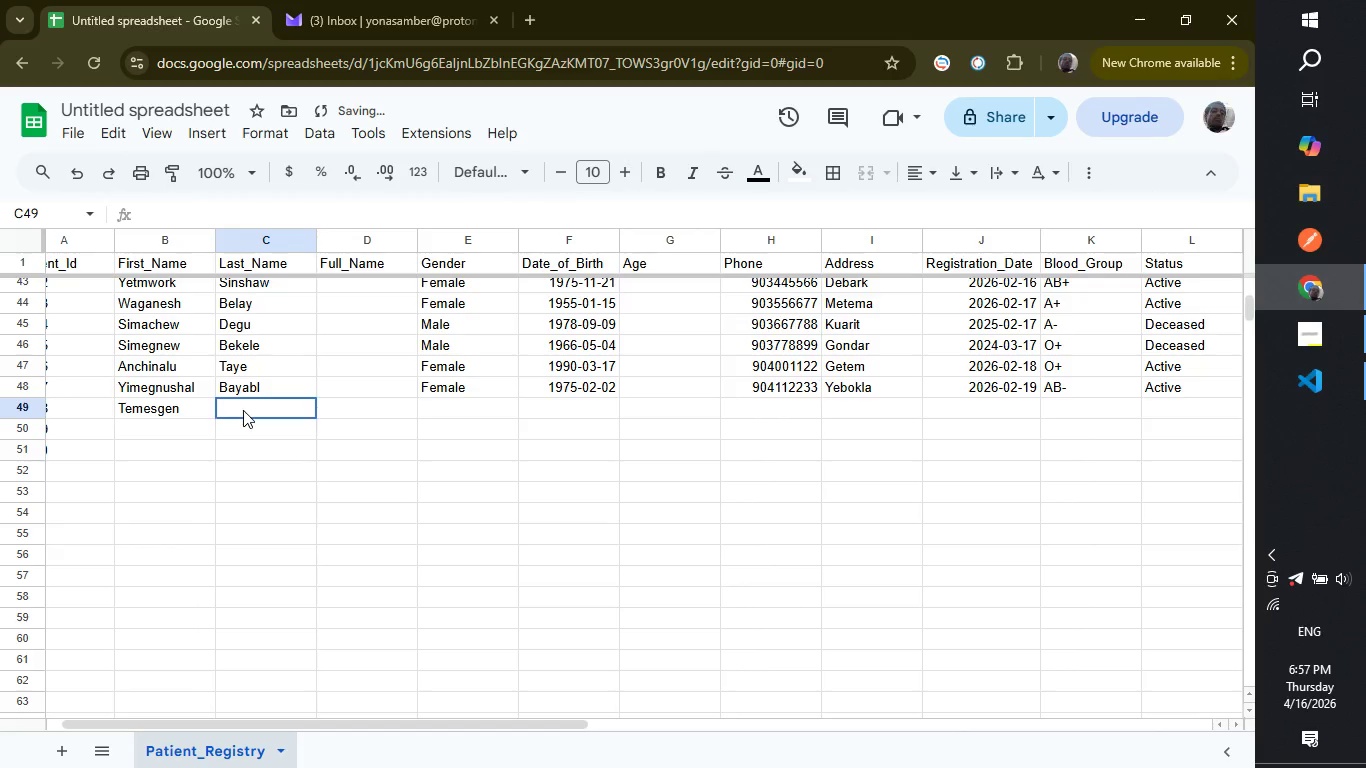 
left_click([243, 410])
 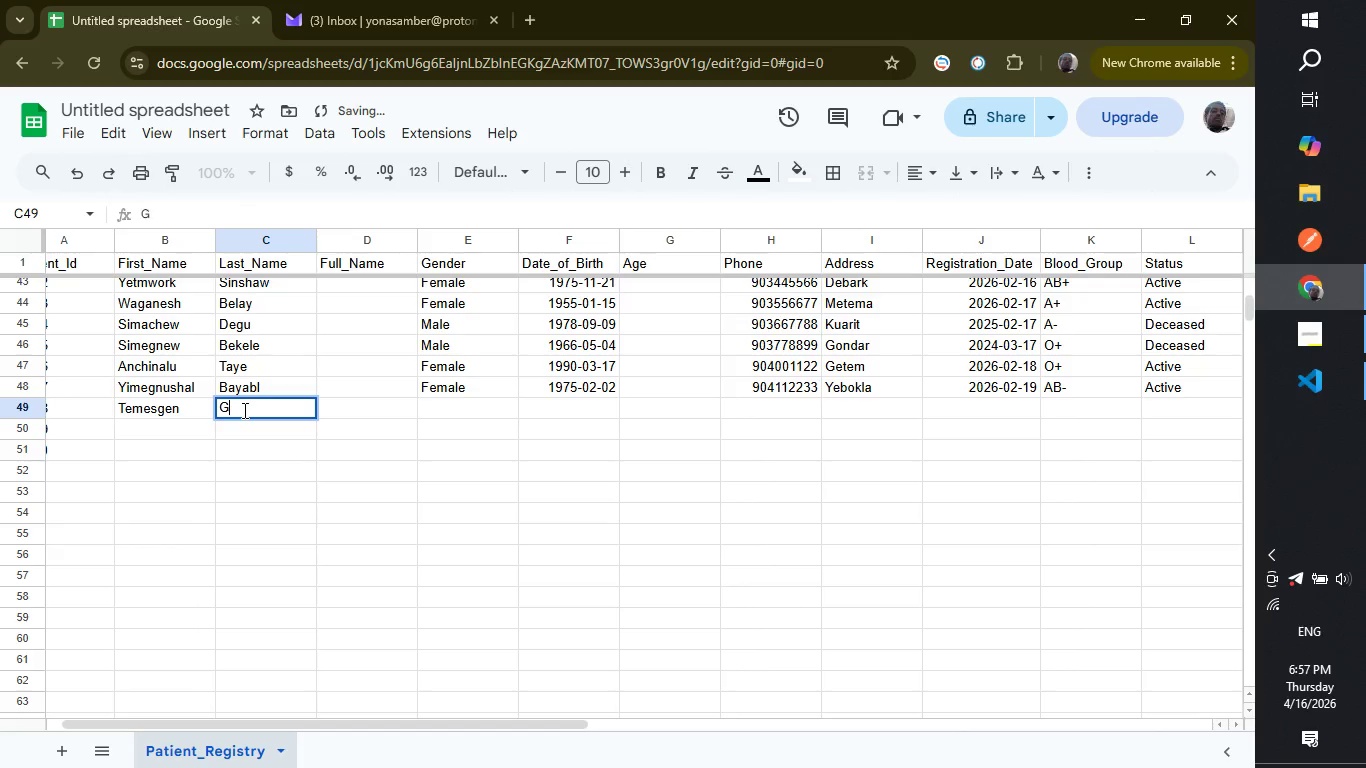 
type(Gebru)
 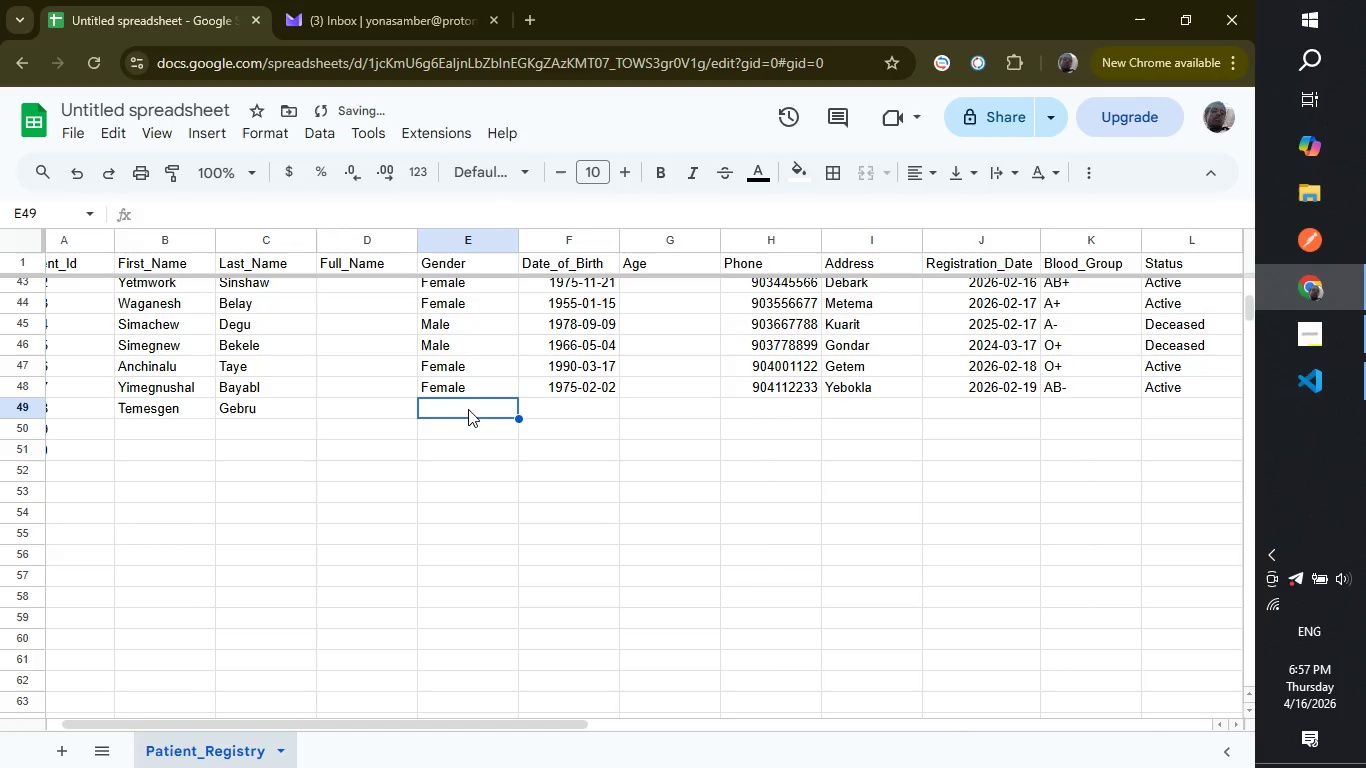 
left_click([468, 409])
 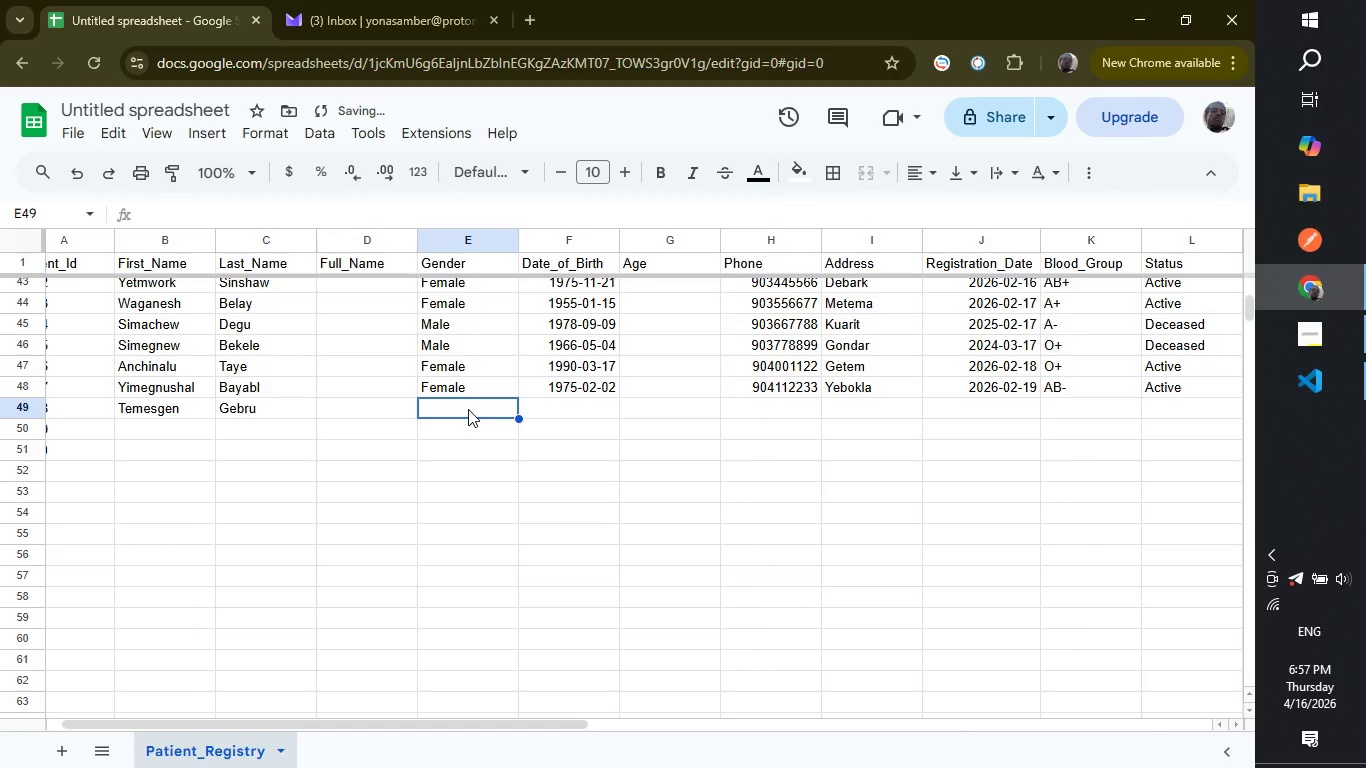 
type(Male)
 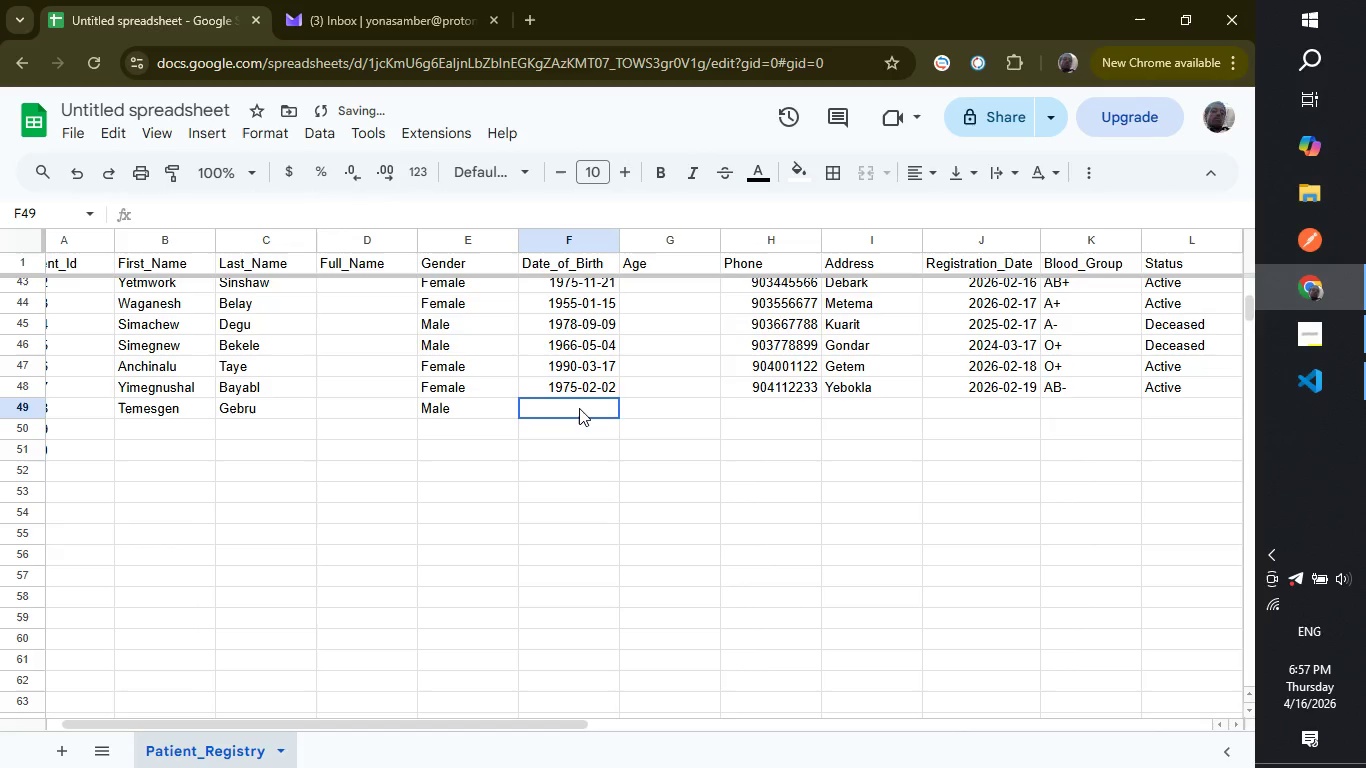 
left_click([579, 408])
 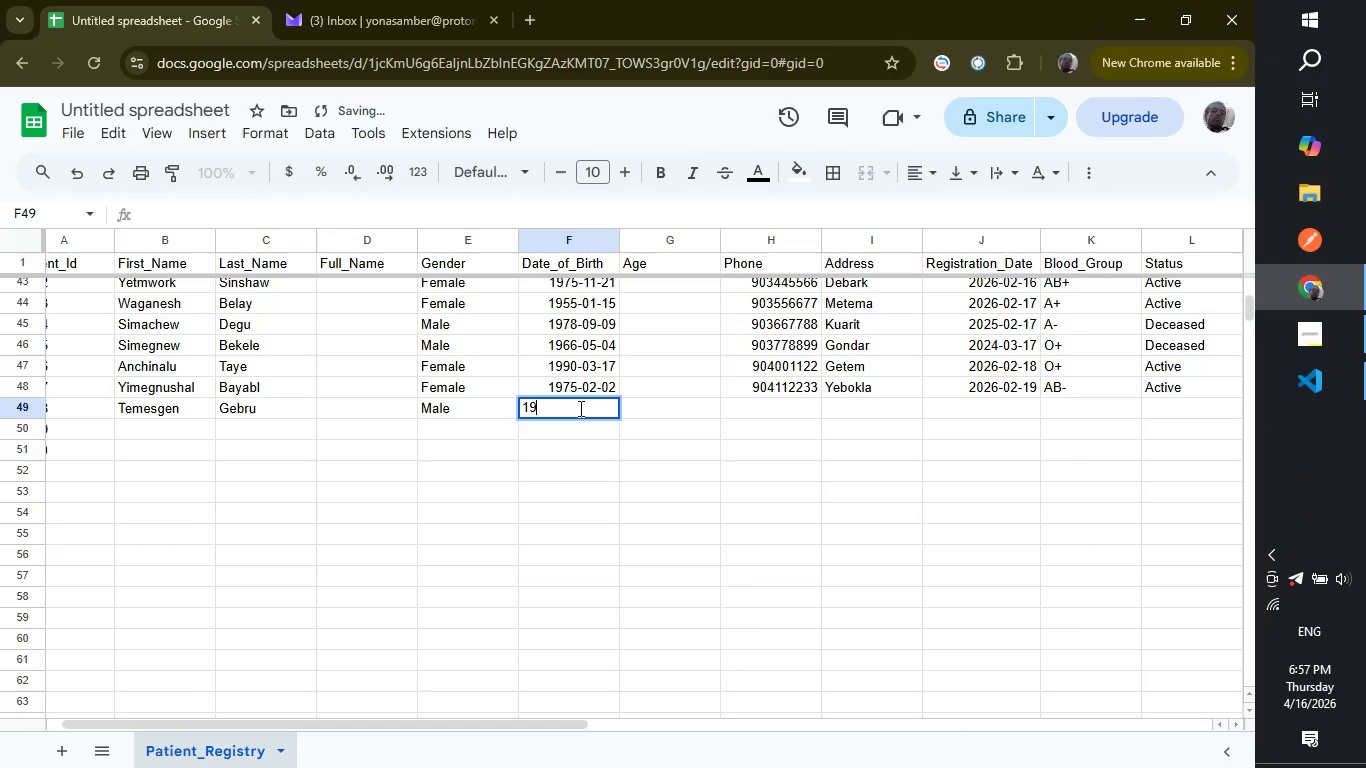 
type(1988-06-09)
 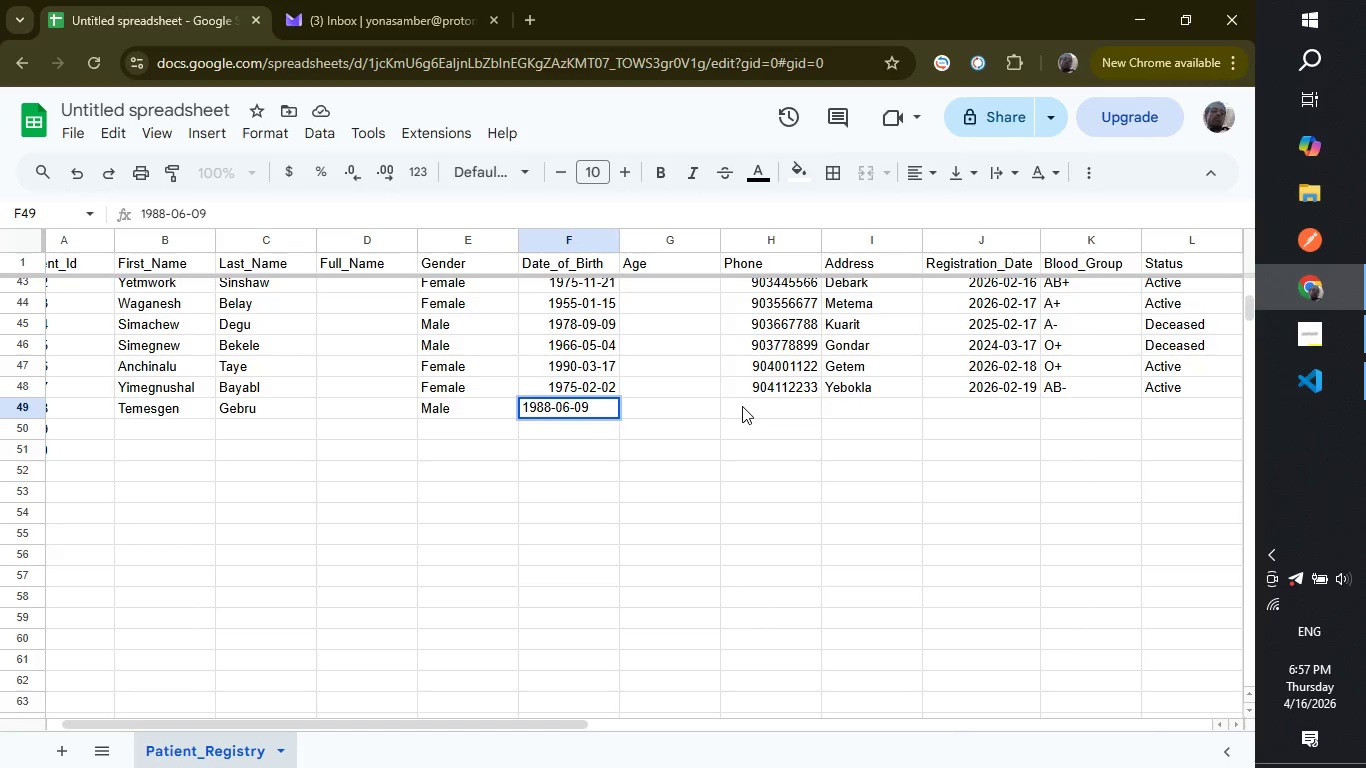 
left_click([742, 406])
 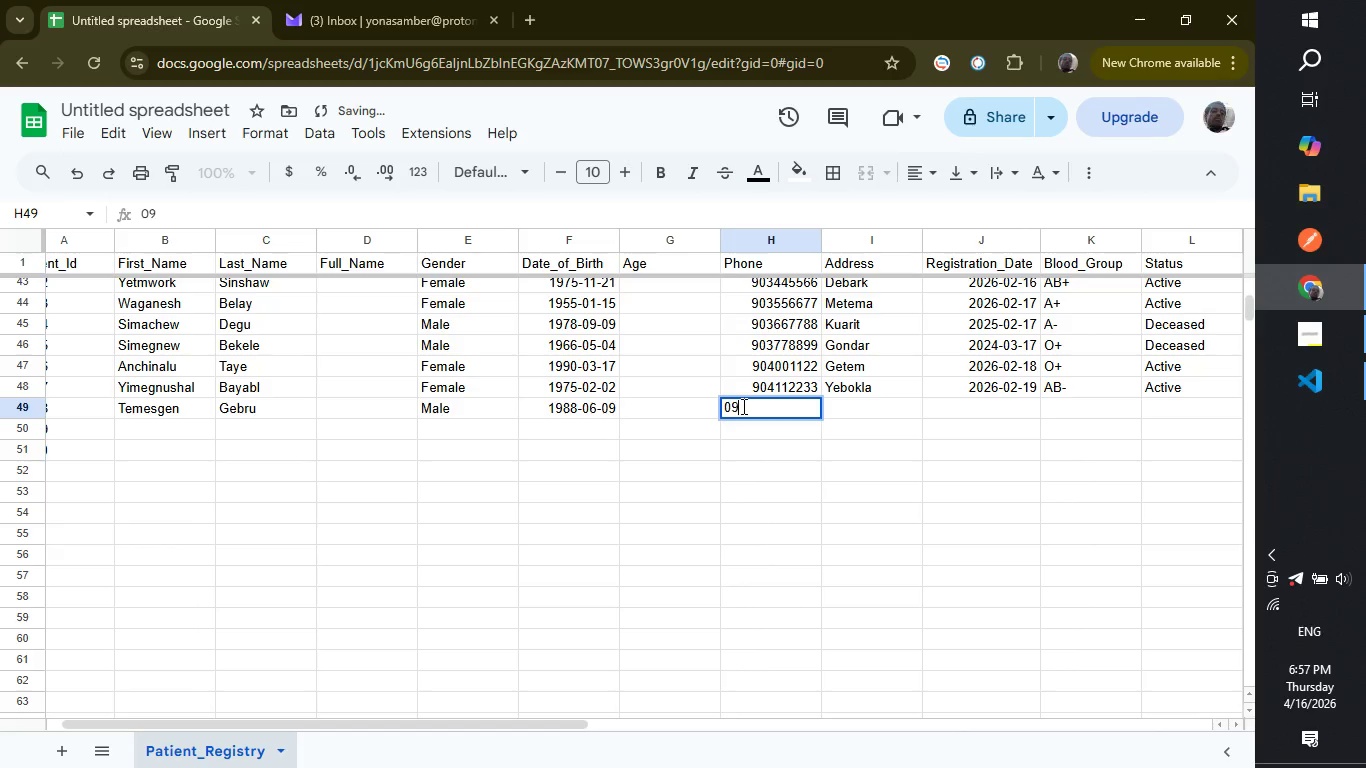 
type(0904)
 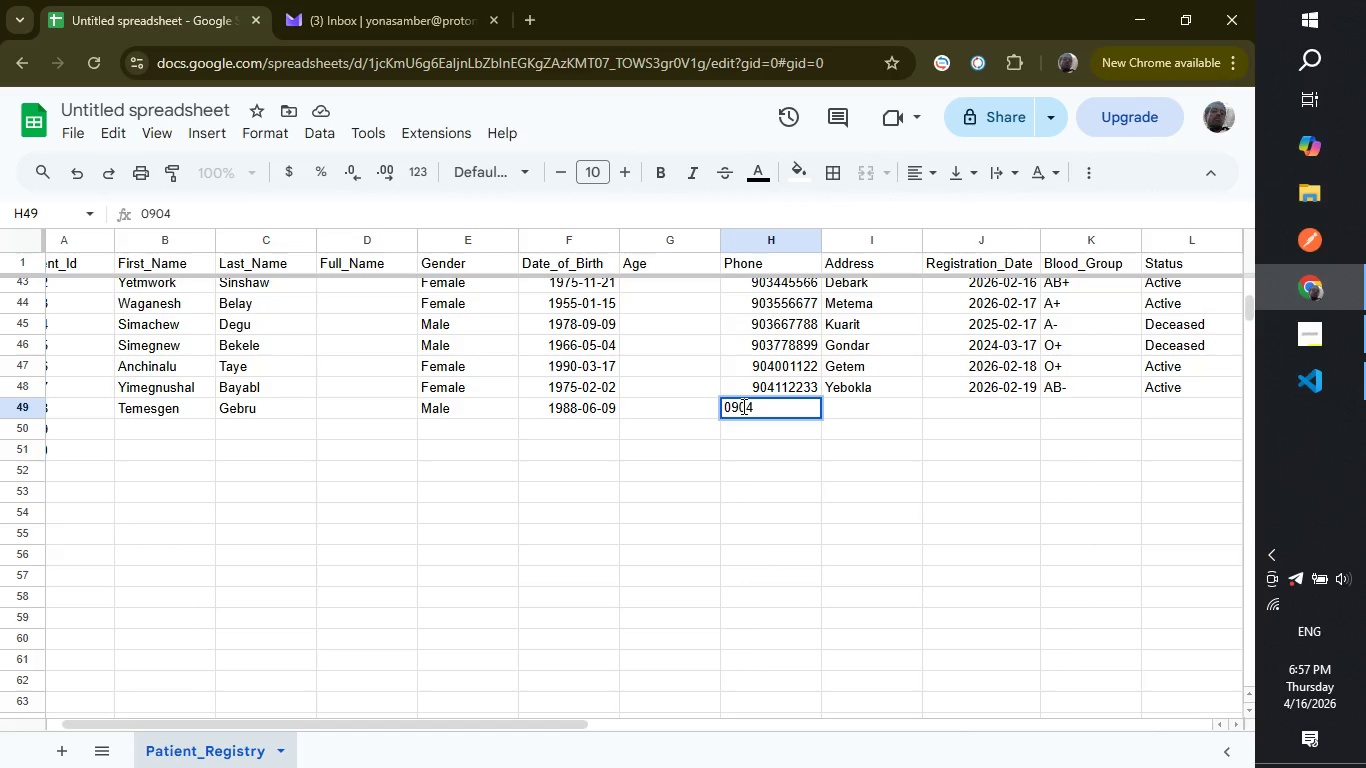 
wait(9.67)
 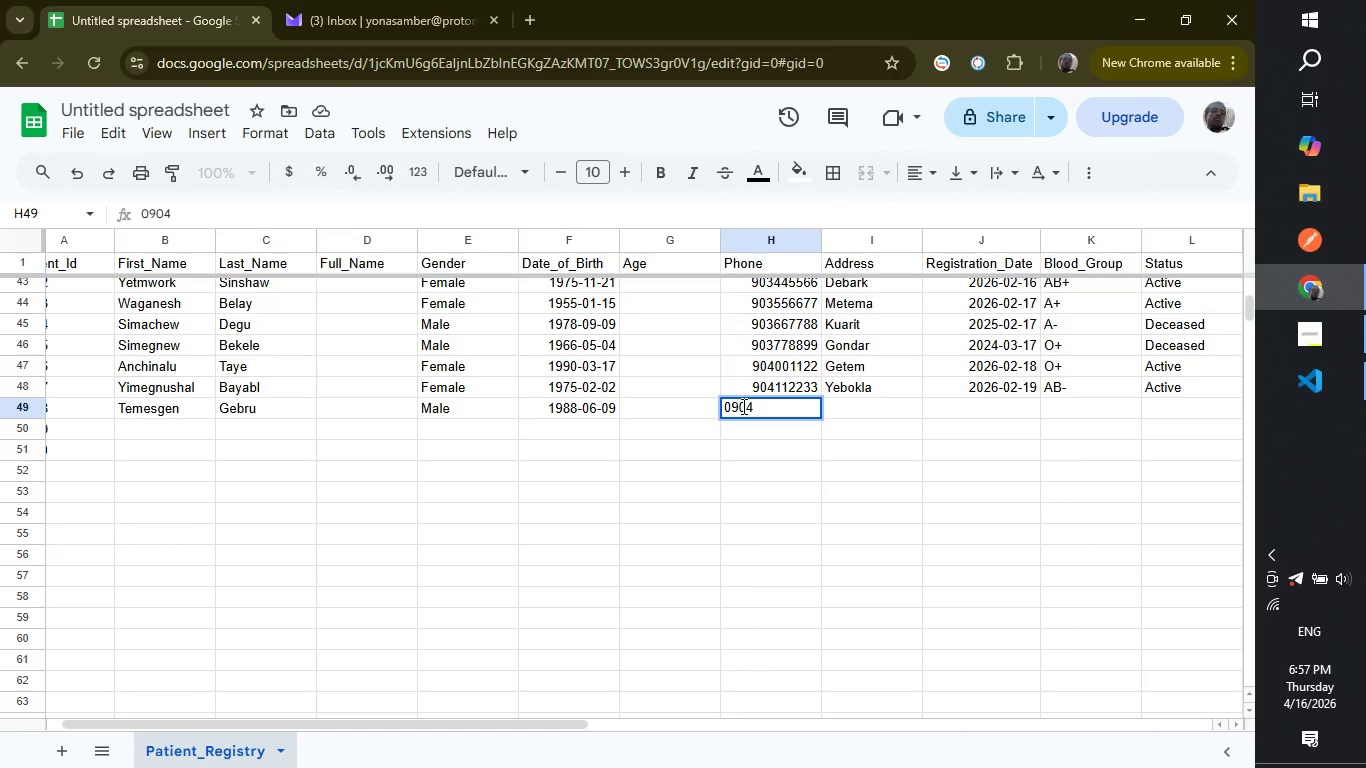 
type(223344)
 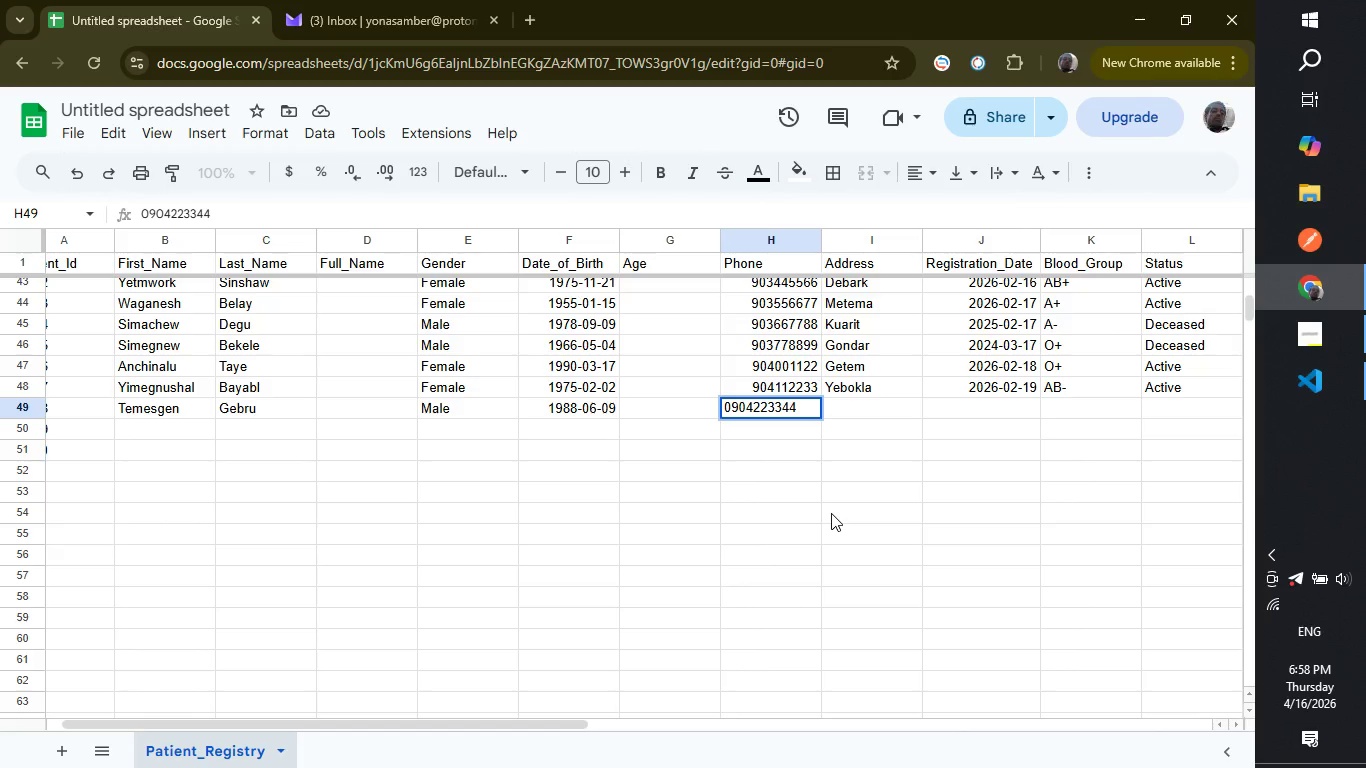 
wait(23.38)
 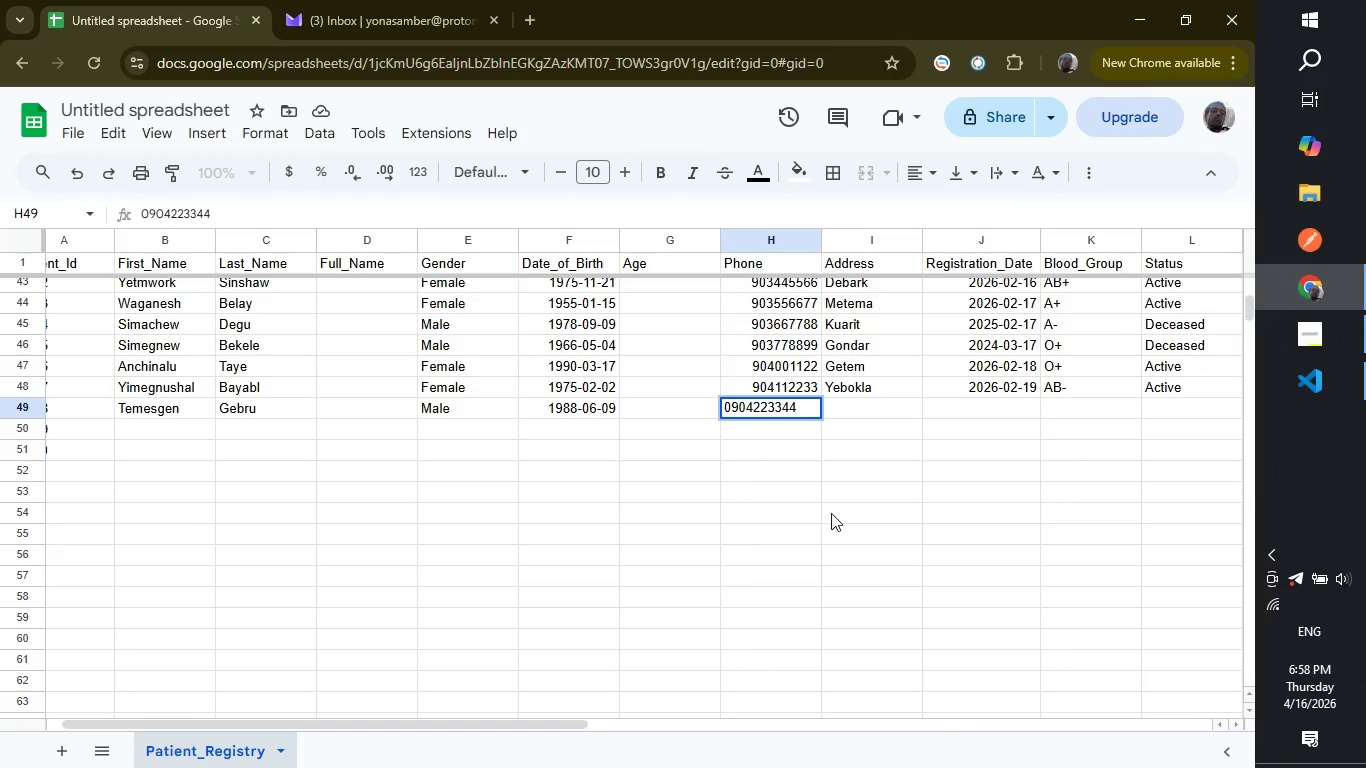 
left_click([855, 403])
 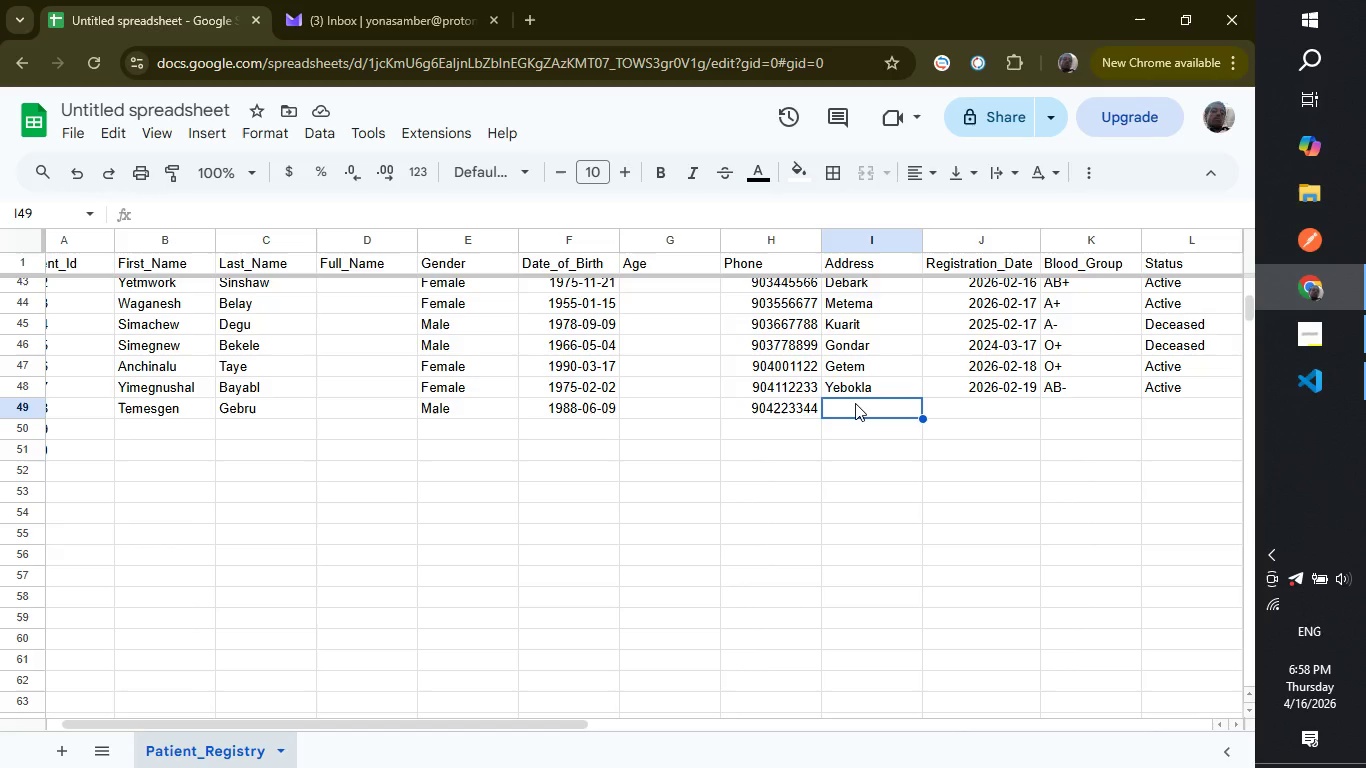 
wait(6.48)
 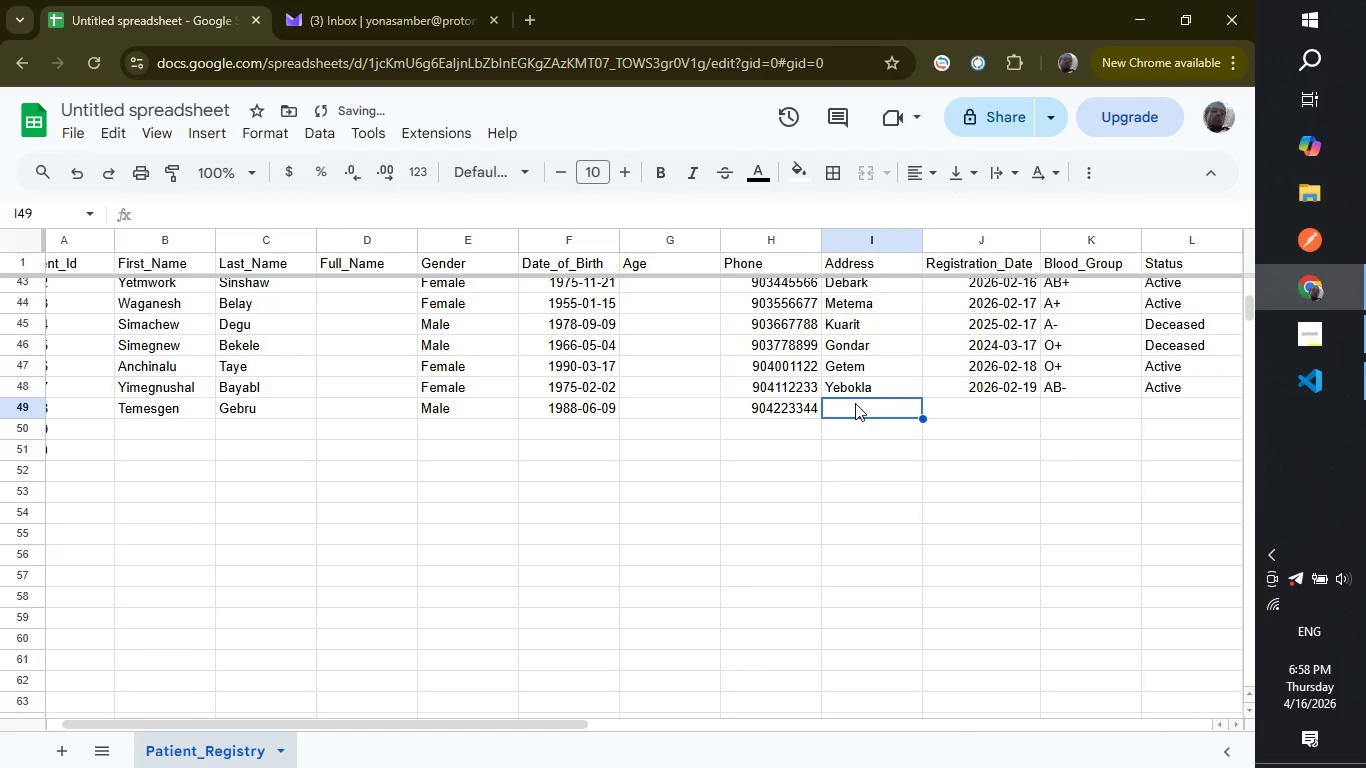 
type(Lumame)
 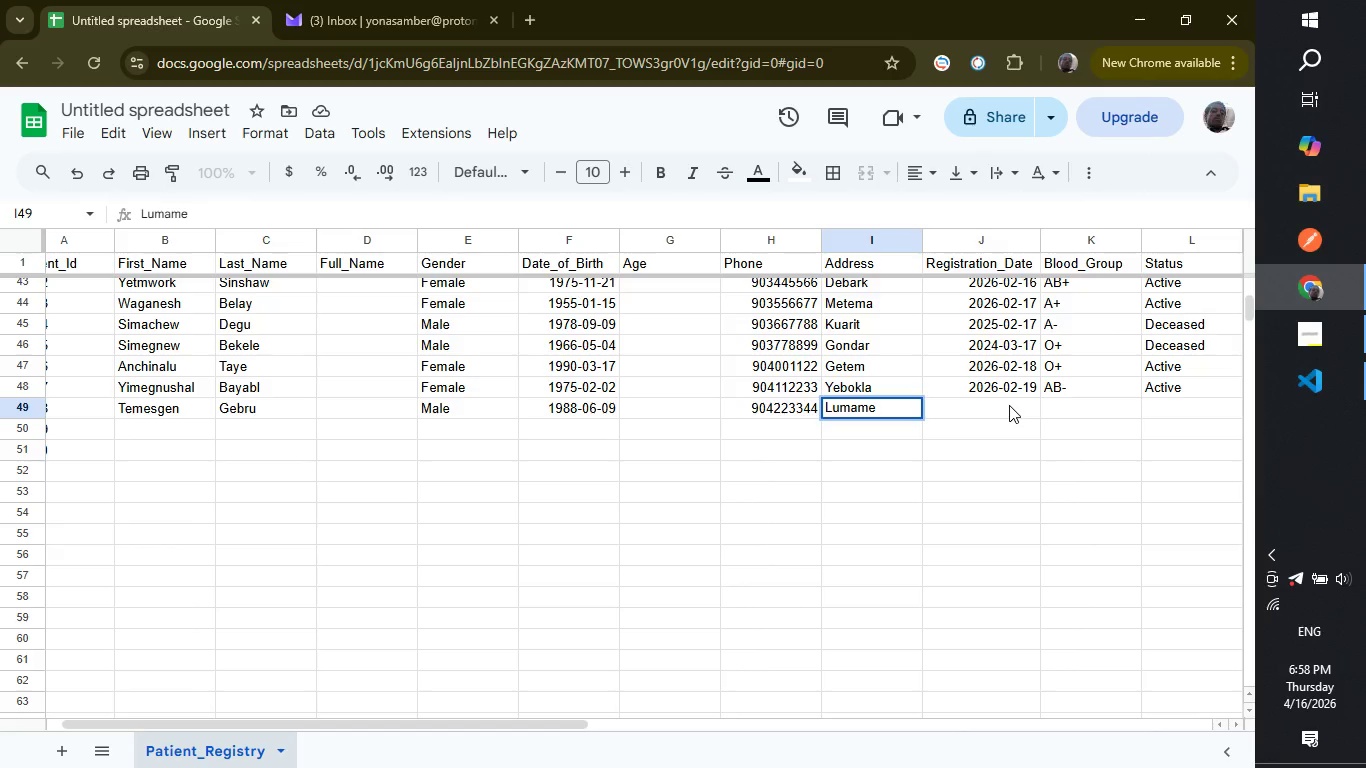 
left_click([1009, 405])
 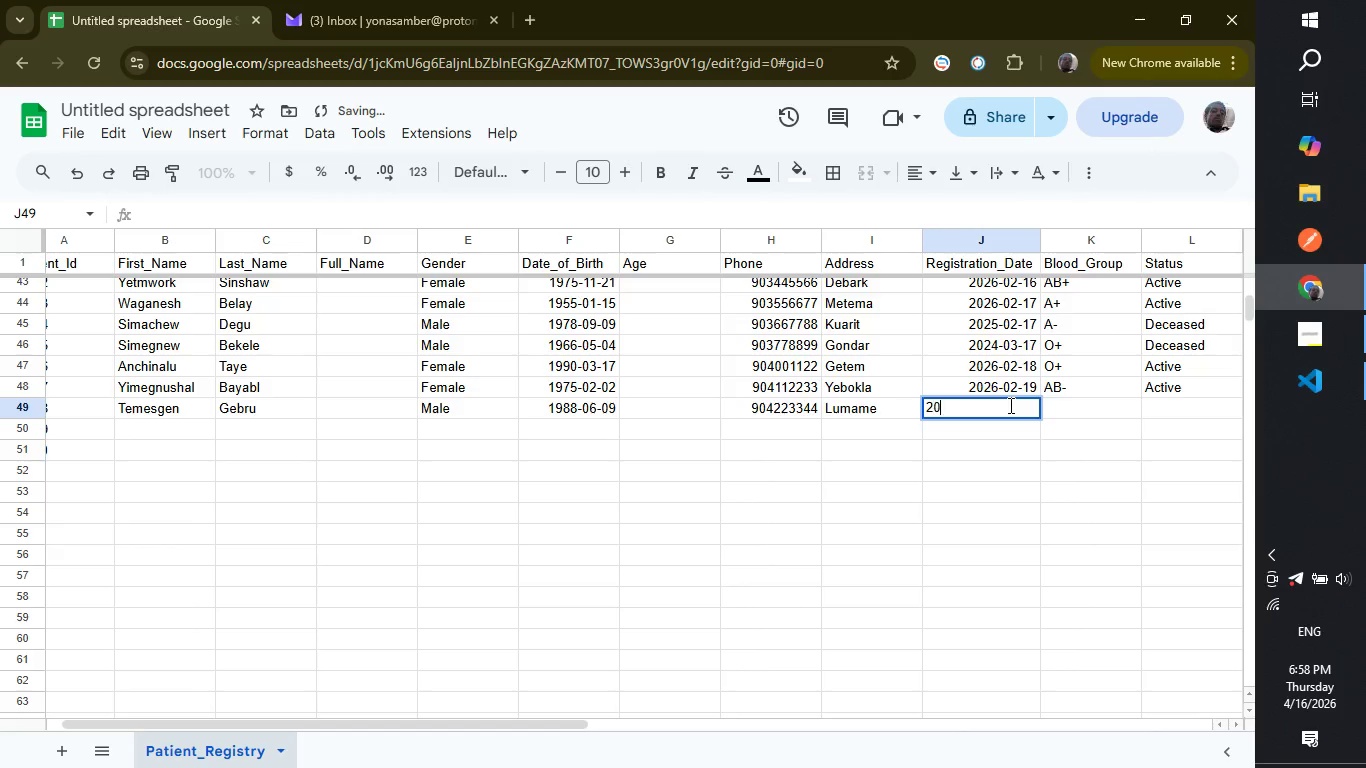 
type(2026-0)
 